 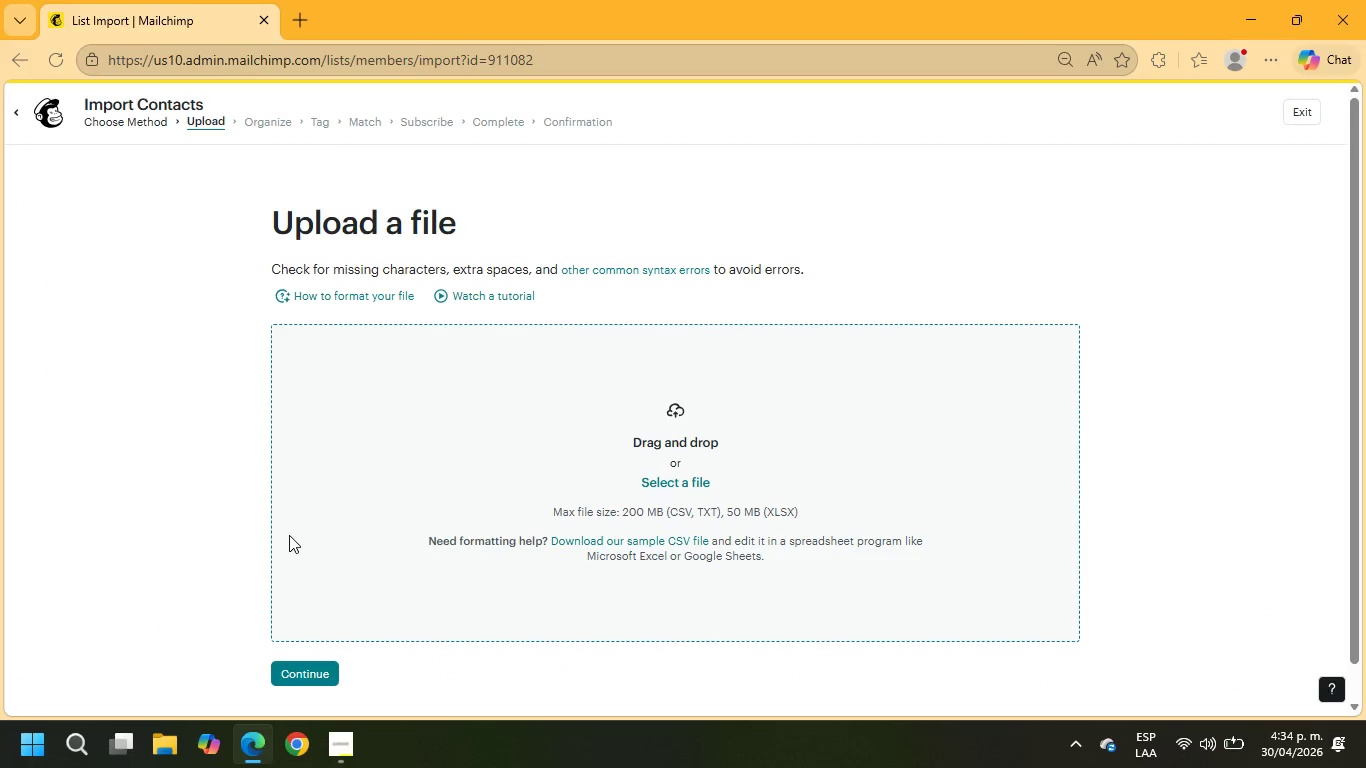 
left_click([688, 487])
 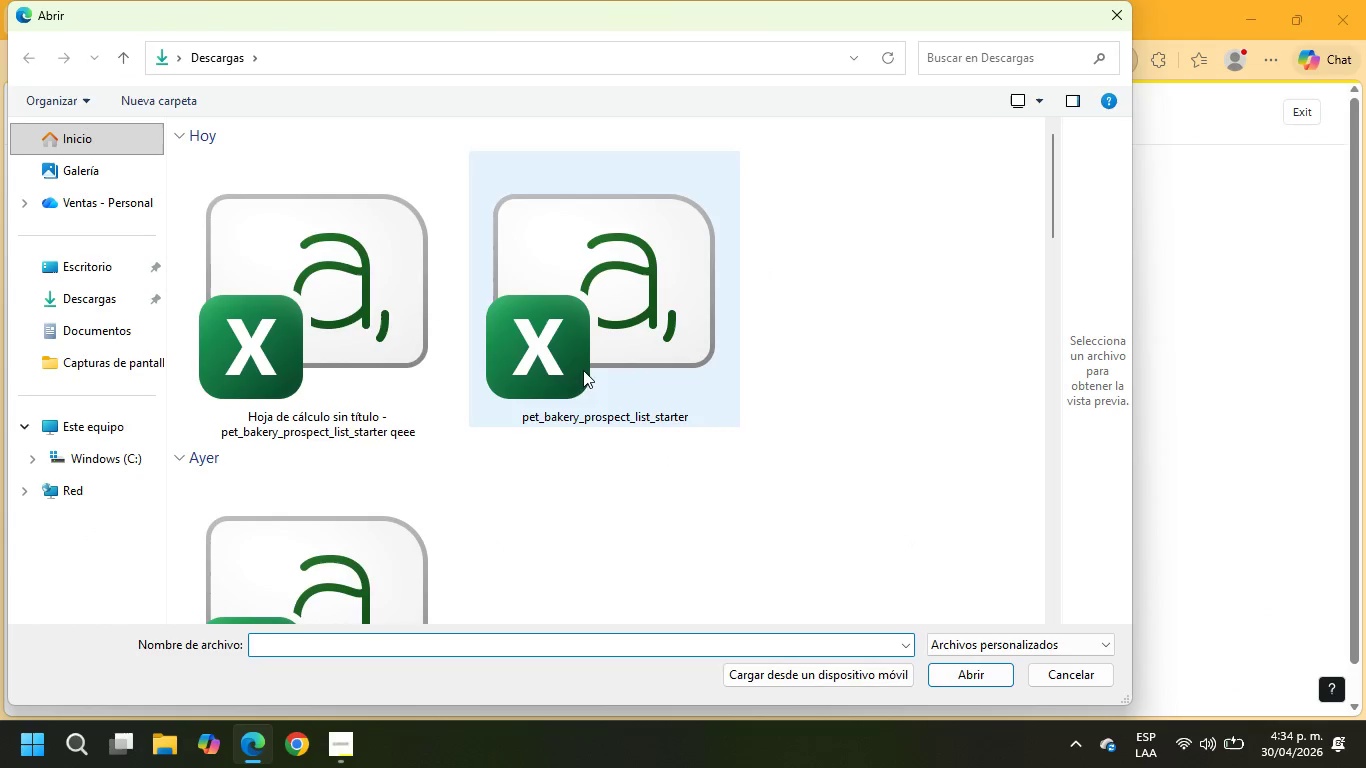 
left_click([385, 309])
 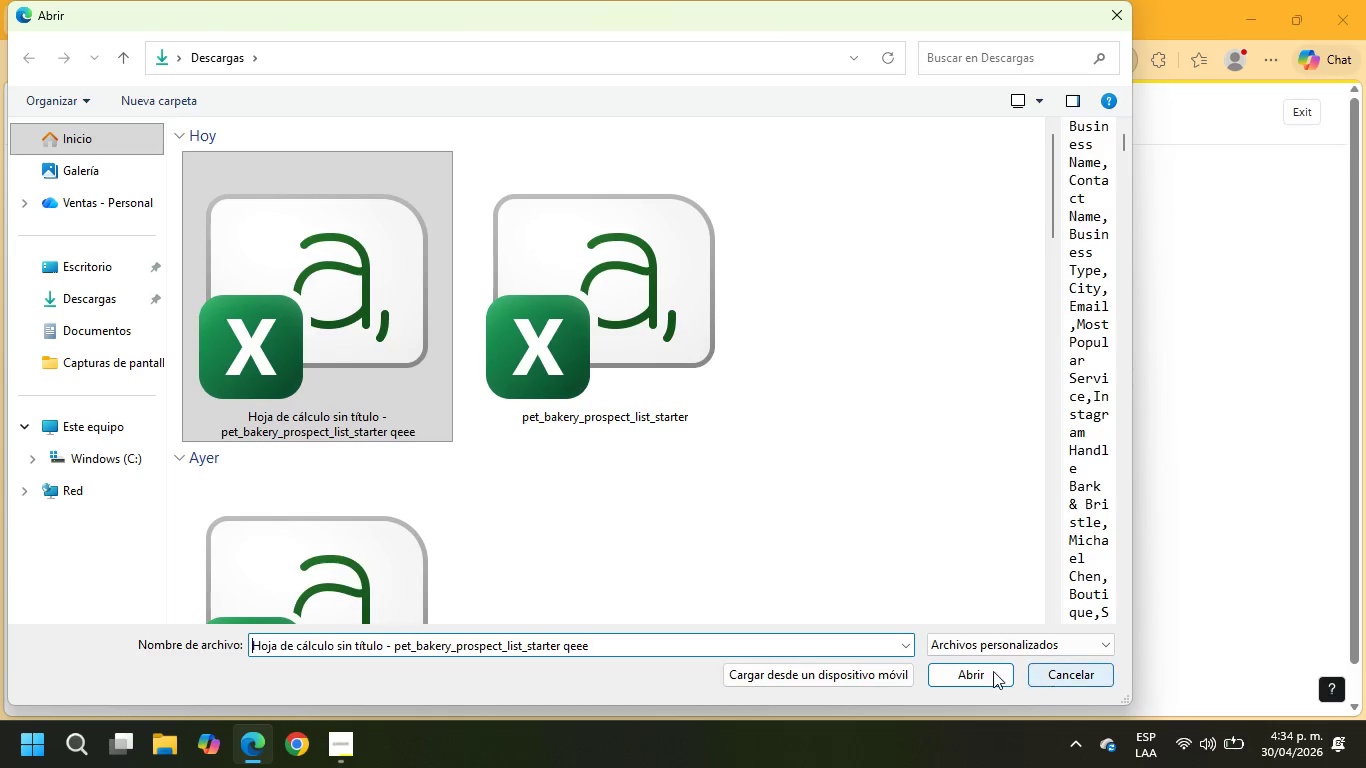 
left_click([987, 671])
 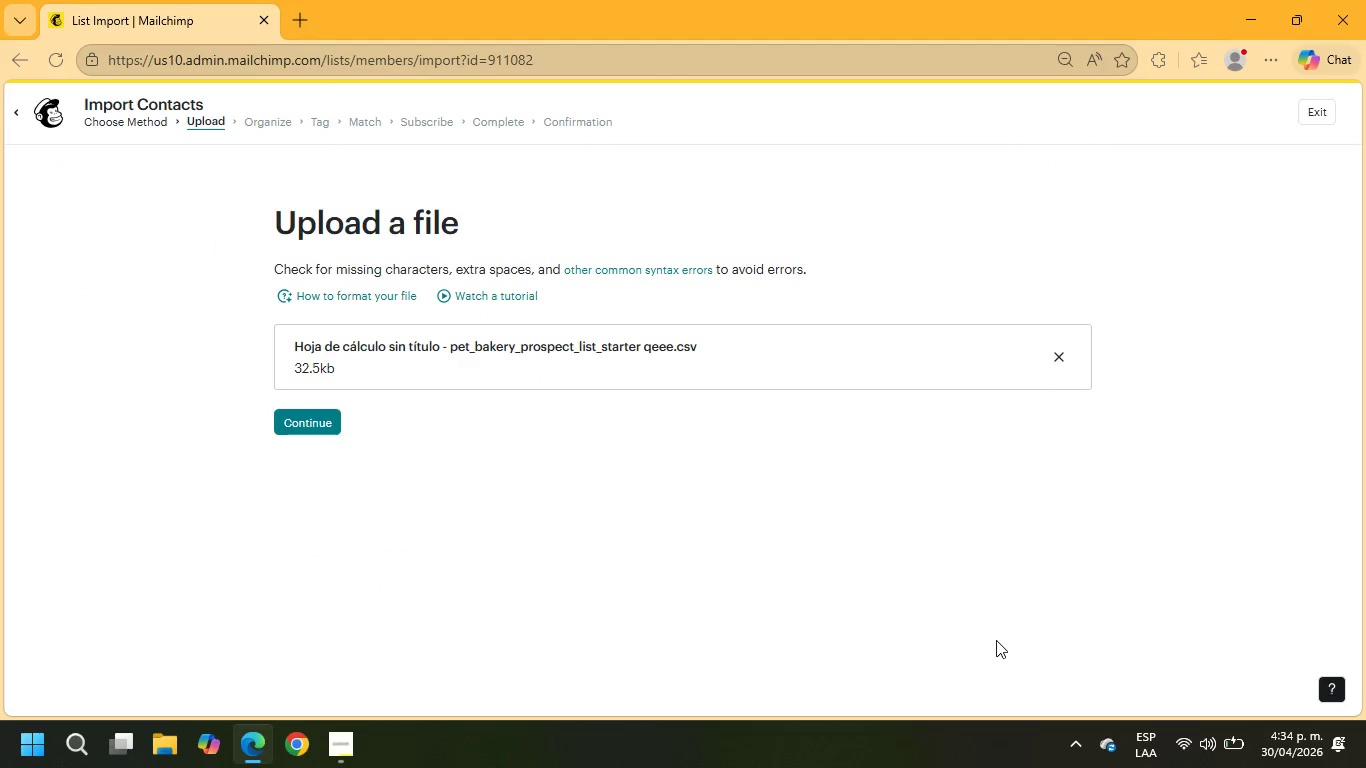 
wait(5.19)
 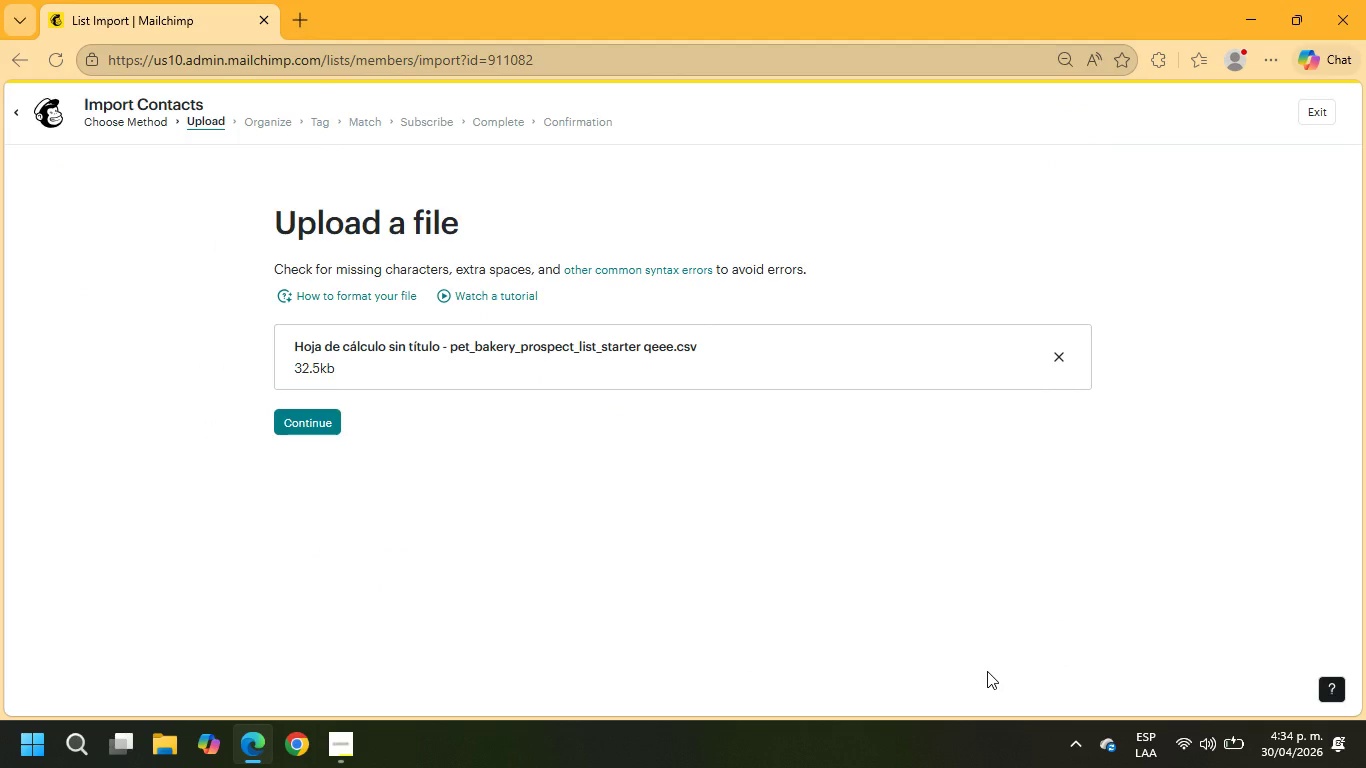 
left_click([321, 415])
 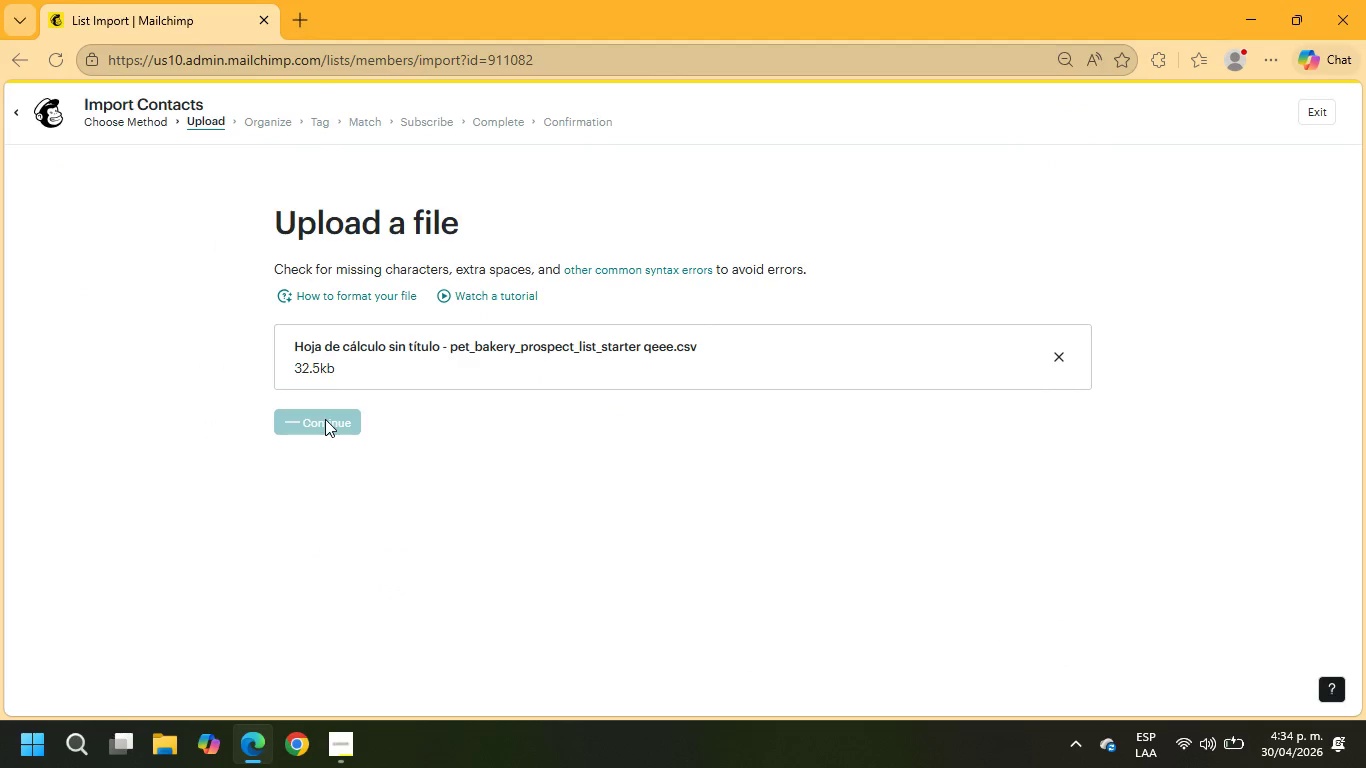 
wait(9.19)
 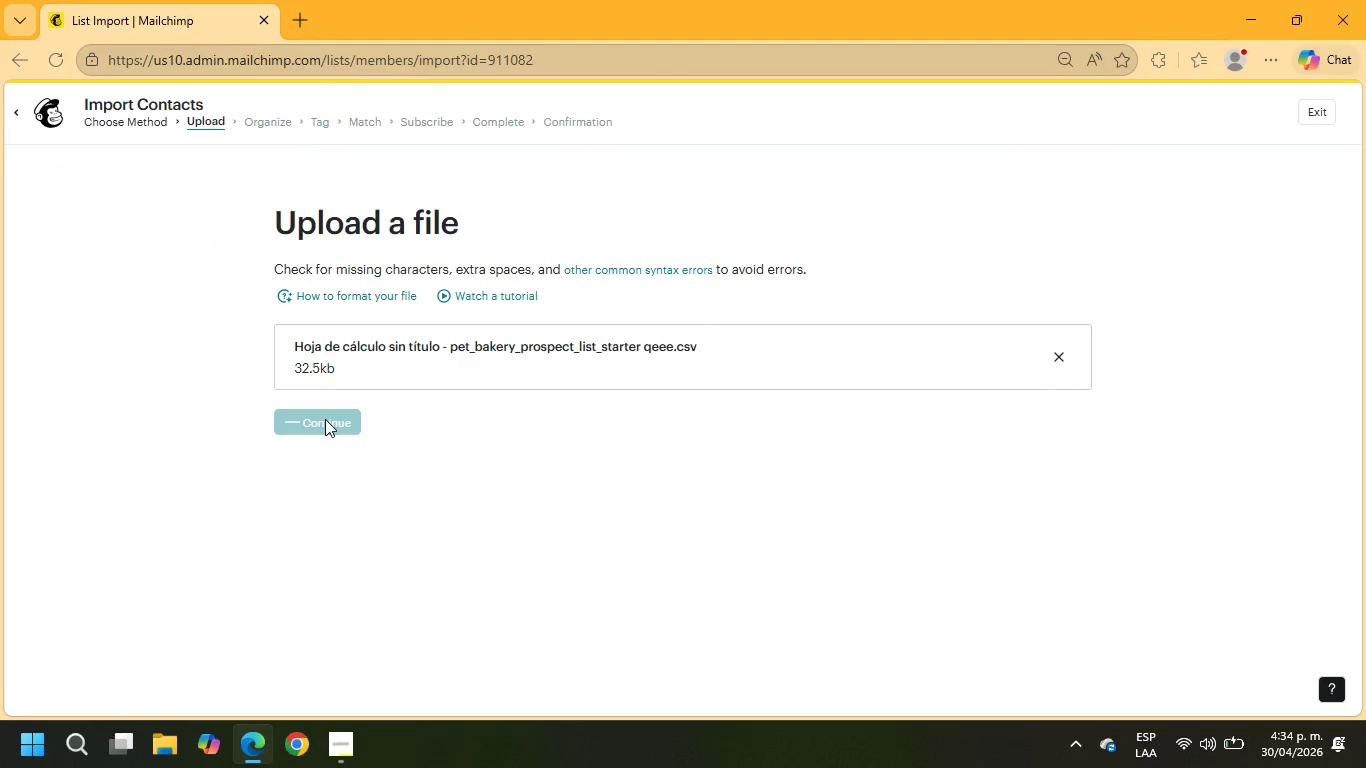 
left_click([332, 535])
 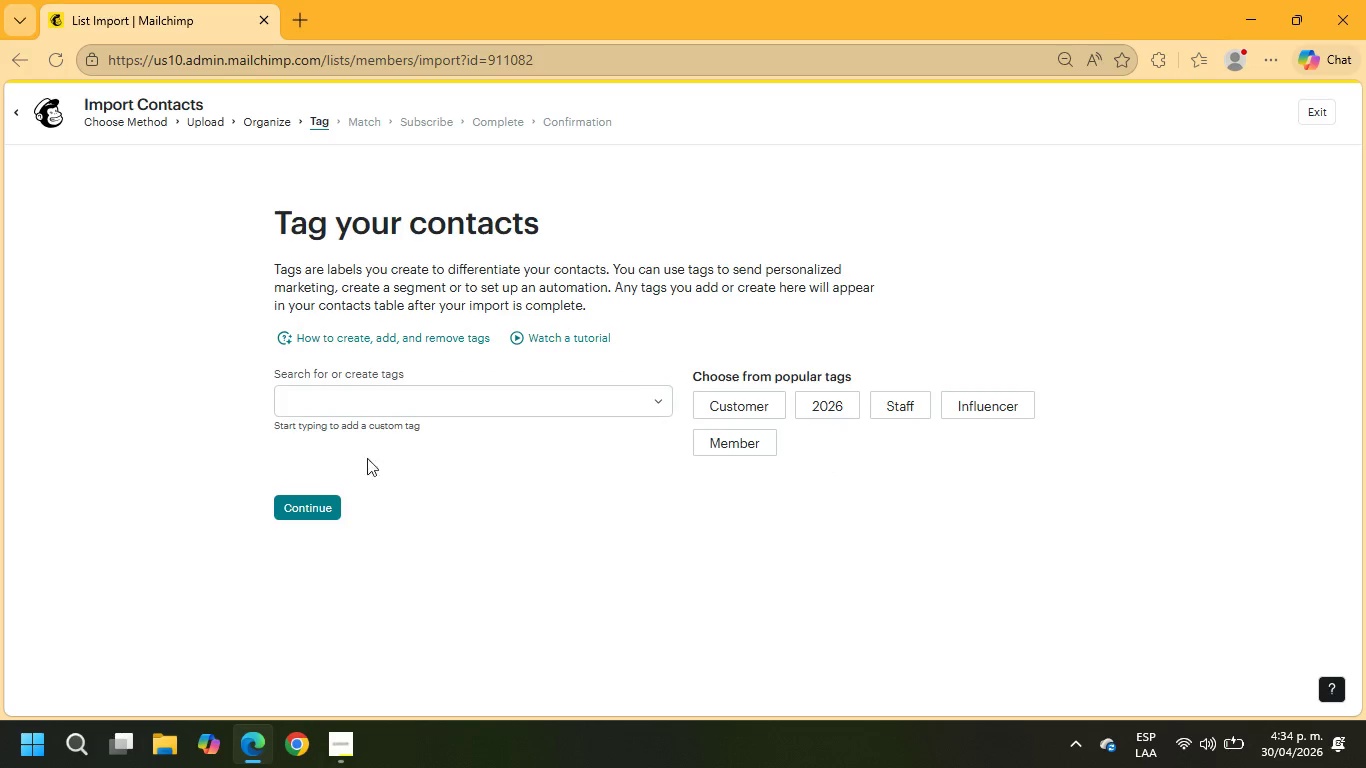 
mouse_move([378, 506])
 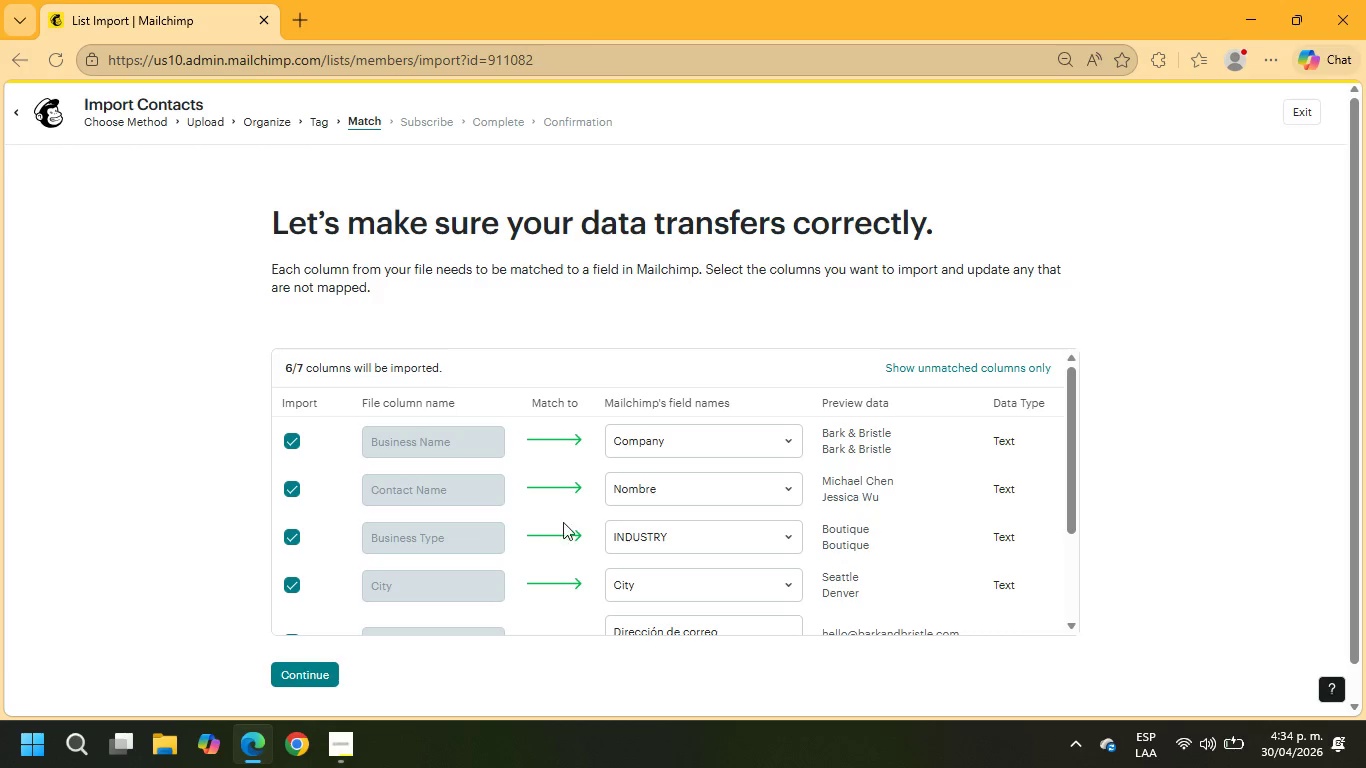 
left_click([643, 494])
 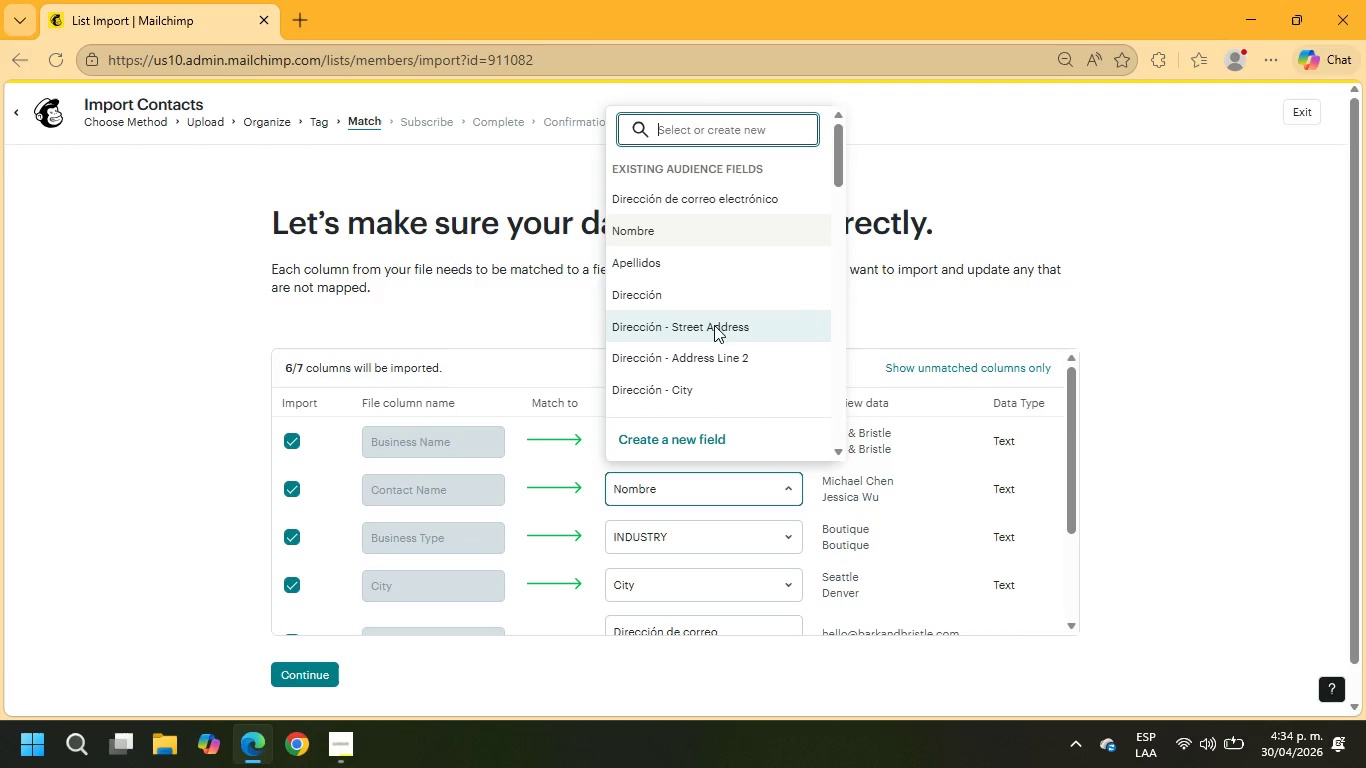 
scroll: coordinate [714, 327], scroll_direction: down, amount: 9.0
 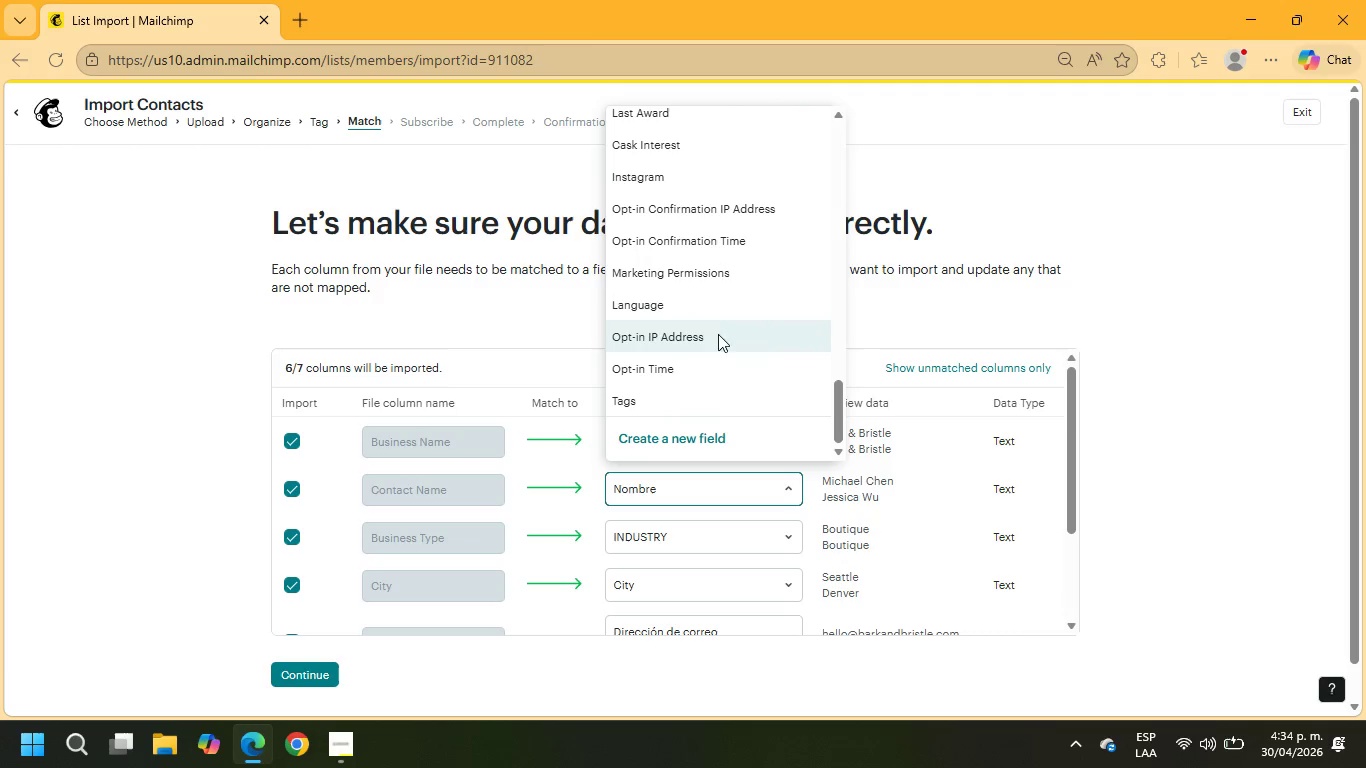 
scroll: coordinate [735, 355], scroll_direction: up, amount: 20.0
 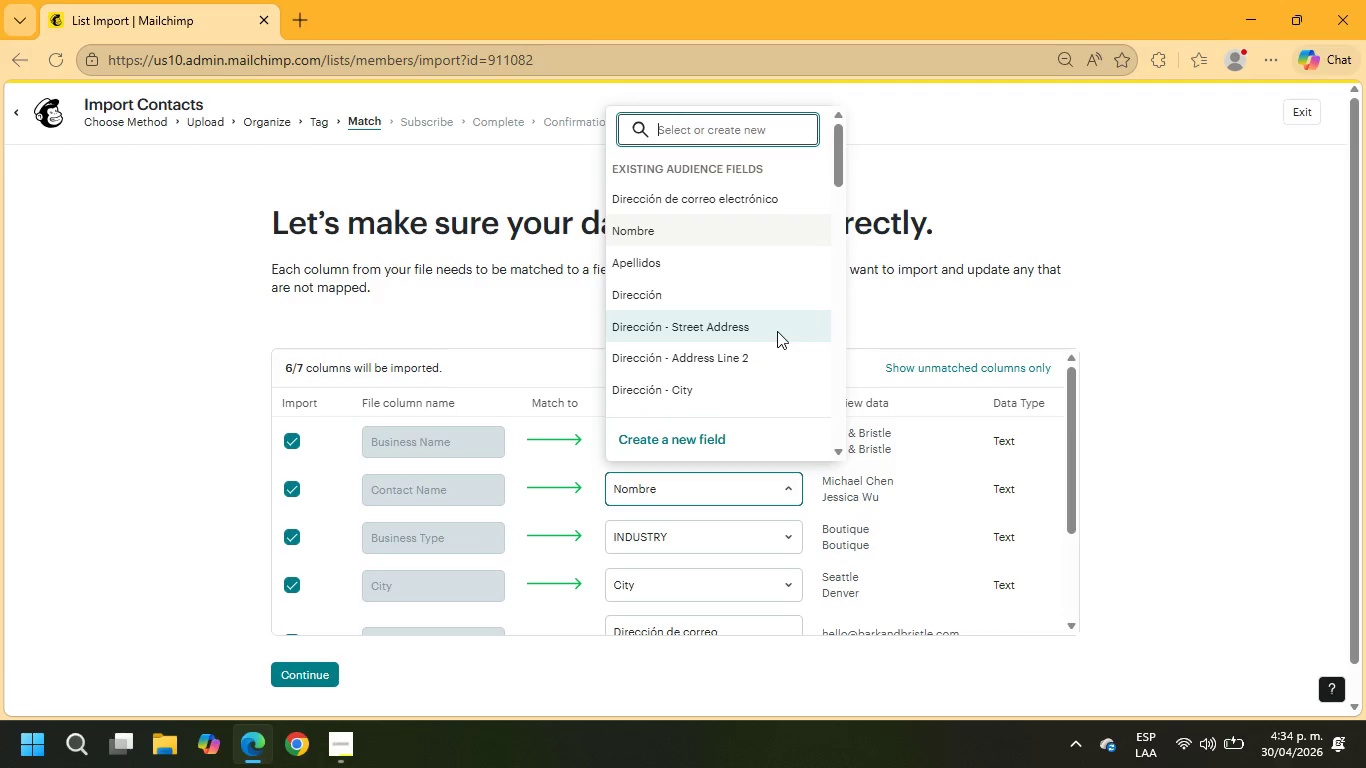 
scroll: coordinate [776, 331], scroll_direction: down, amount: 2.0
 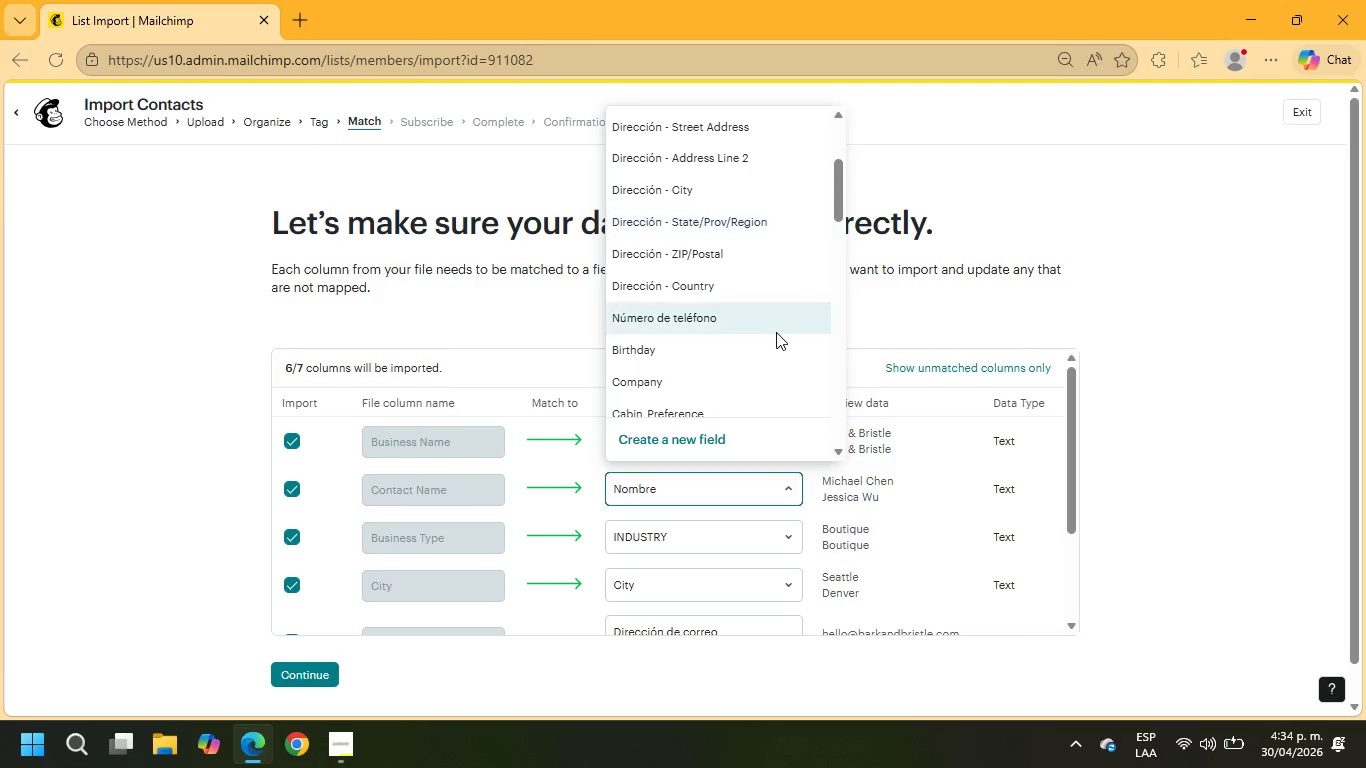 
scroll: coordinate [776, 332], scroll_direction: up, amount: 1.0
 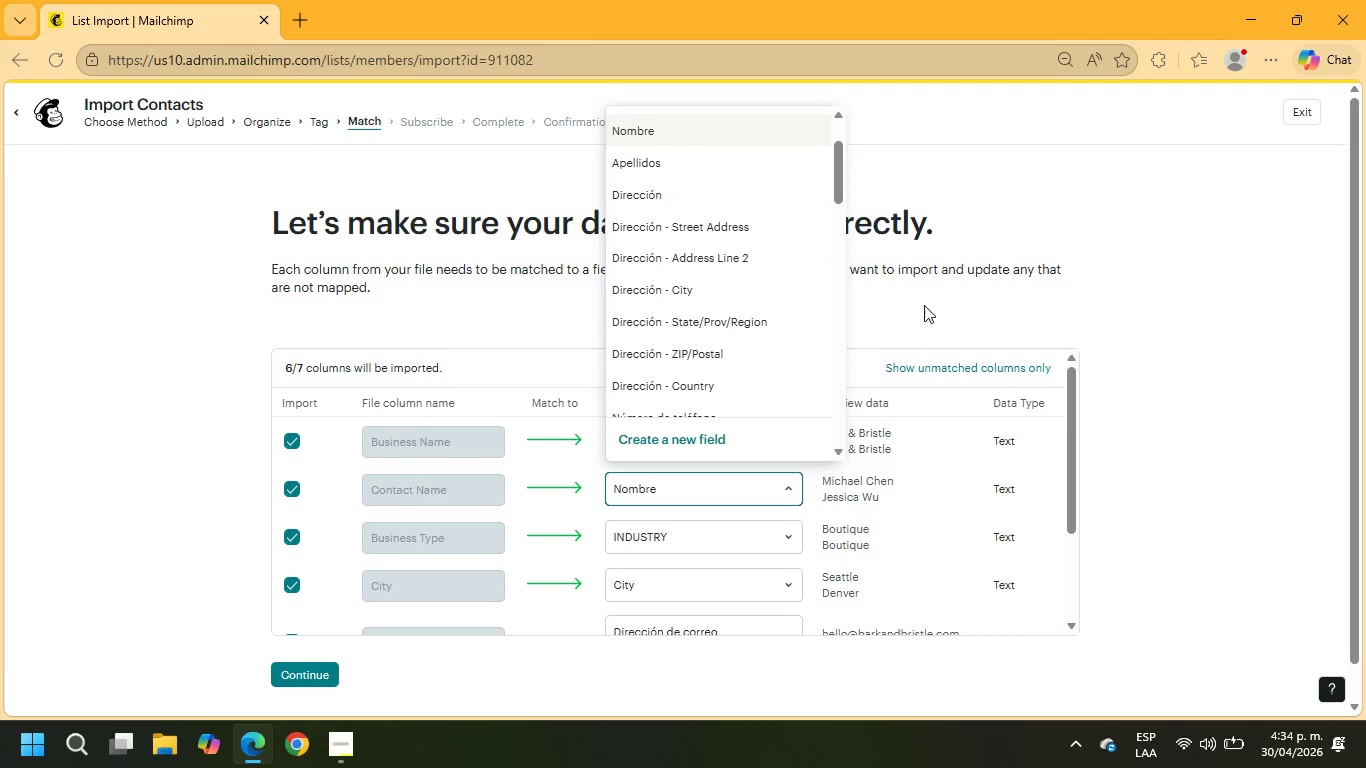 
left_click([929, 304])
 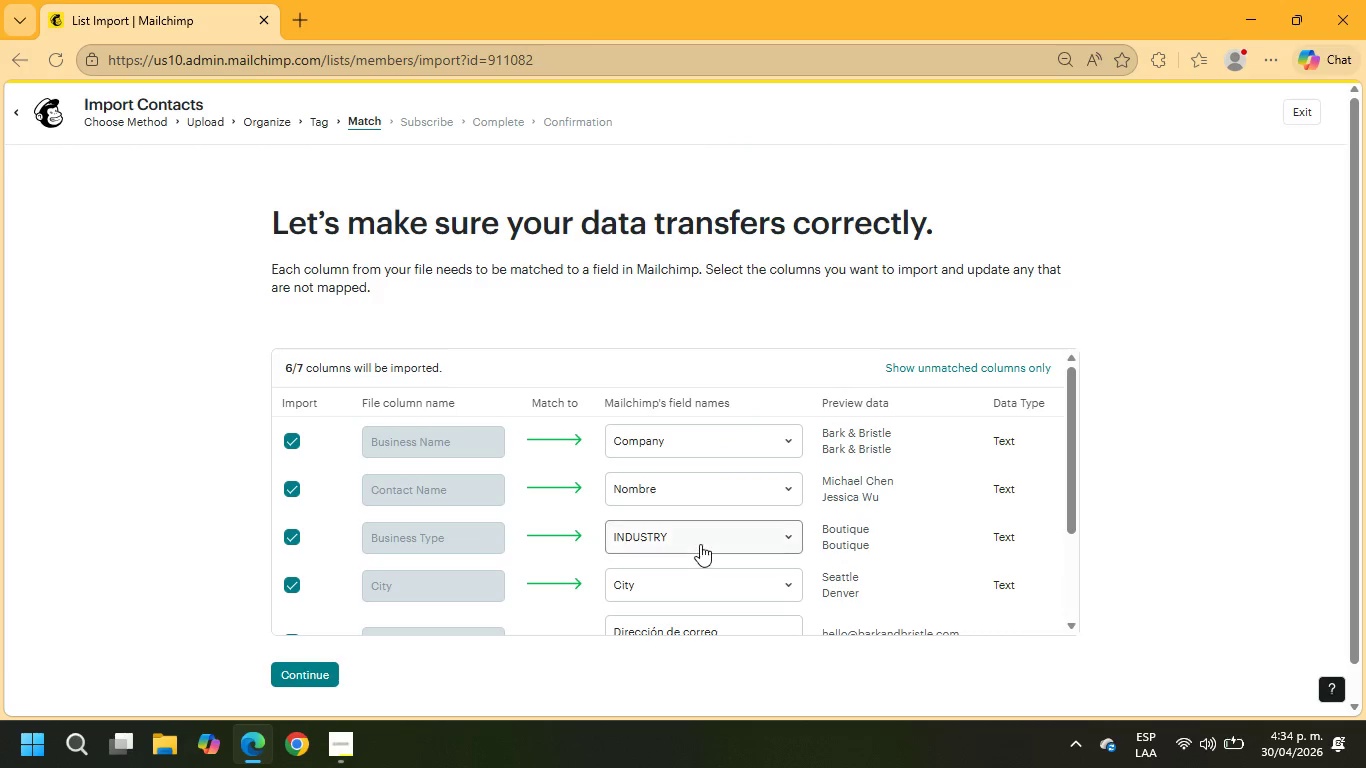 
left_click([700, 544])
 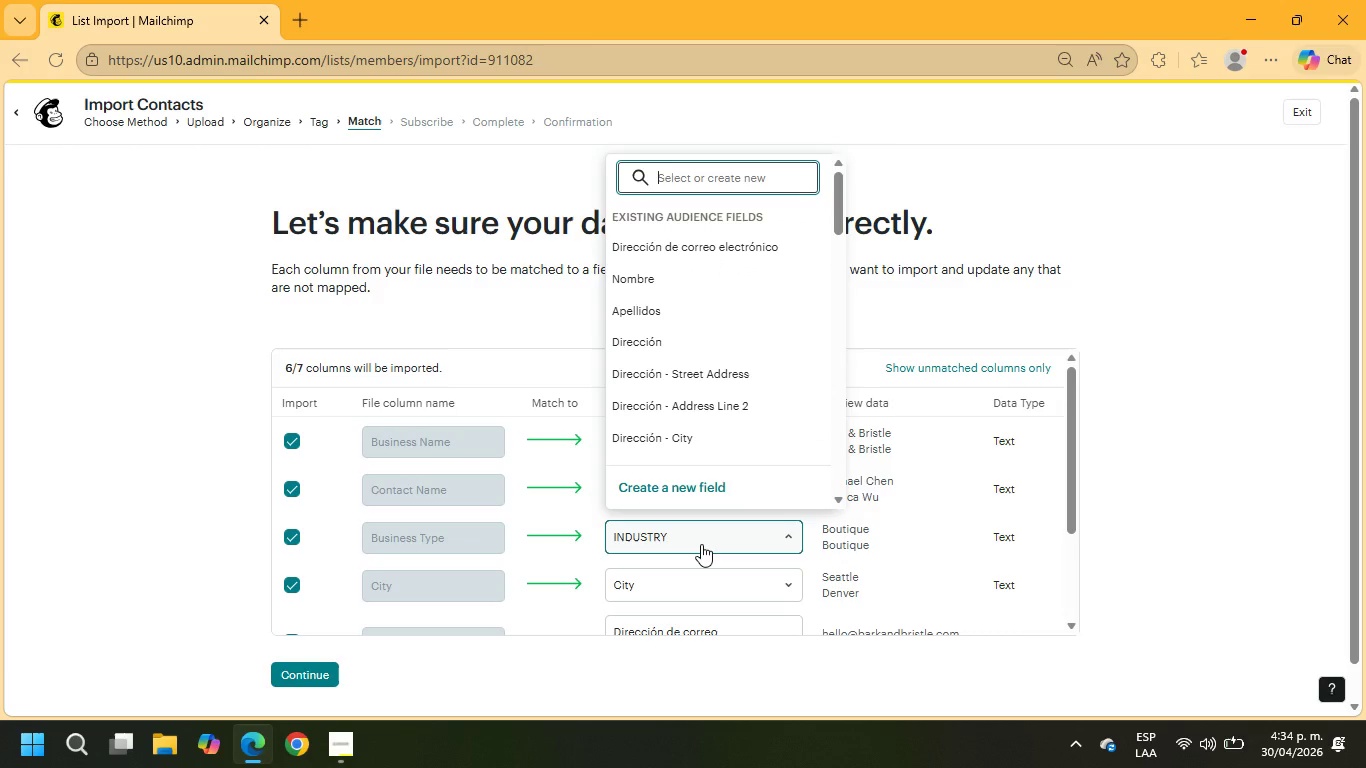 
scroll: coordinate [714, 390], scroll_direction: down, amount: 5.0
 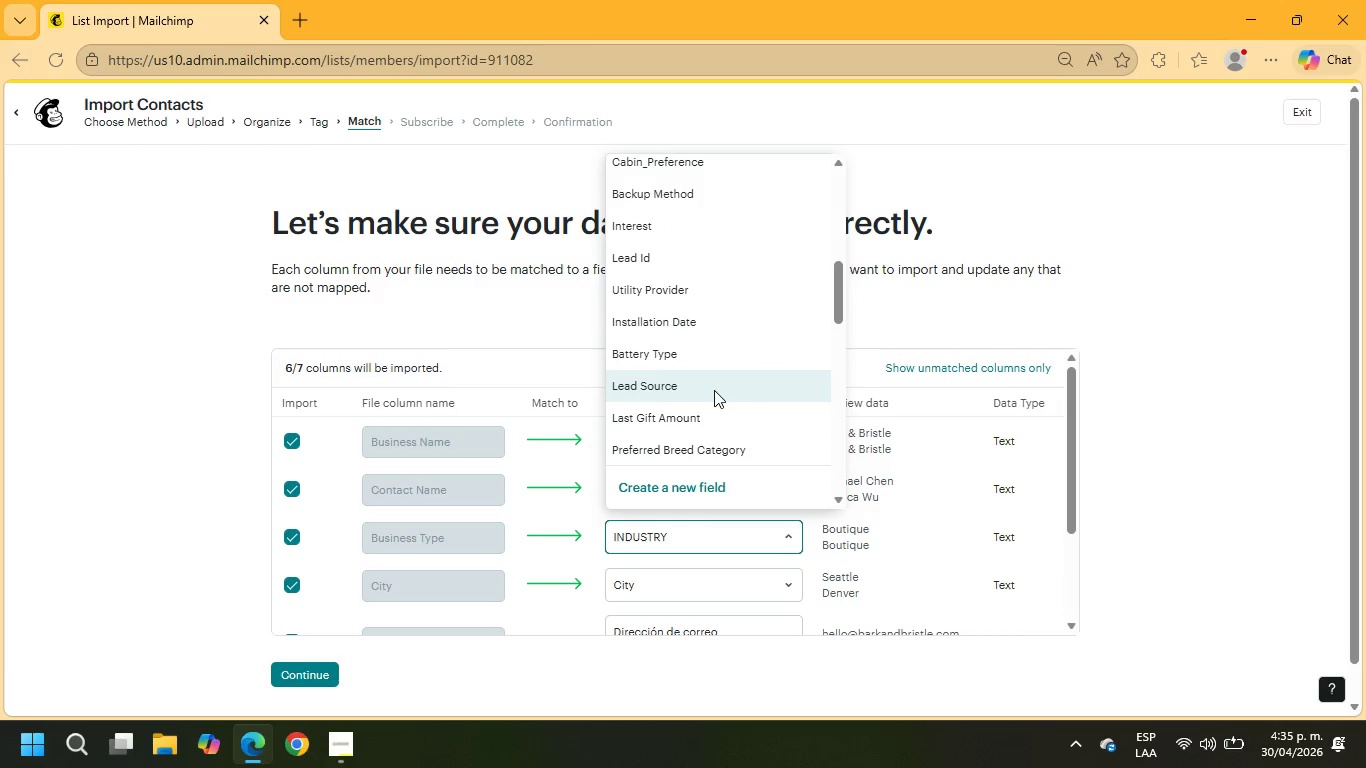 
scroll: coordinate [714, 390], scroll_direction: up, amount: 1.0
 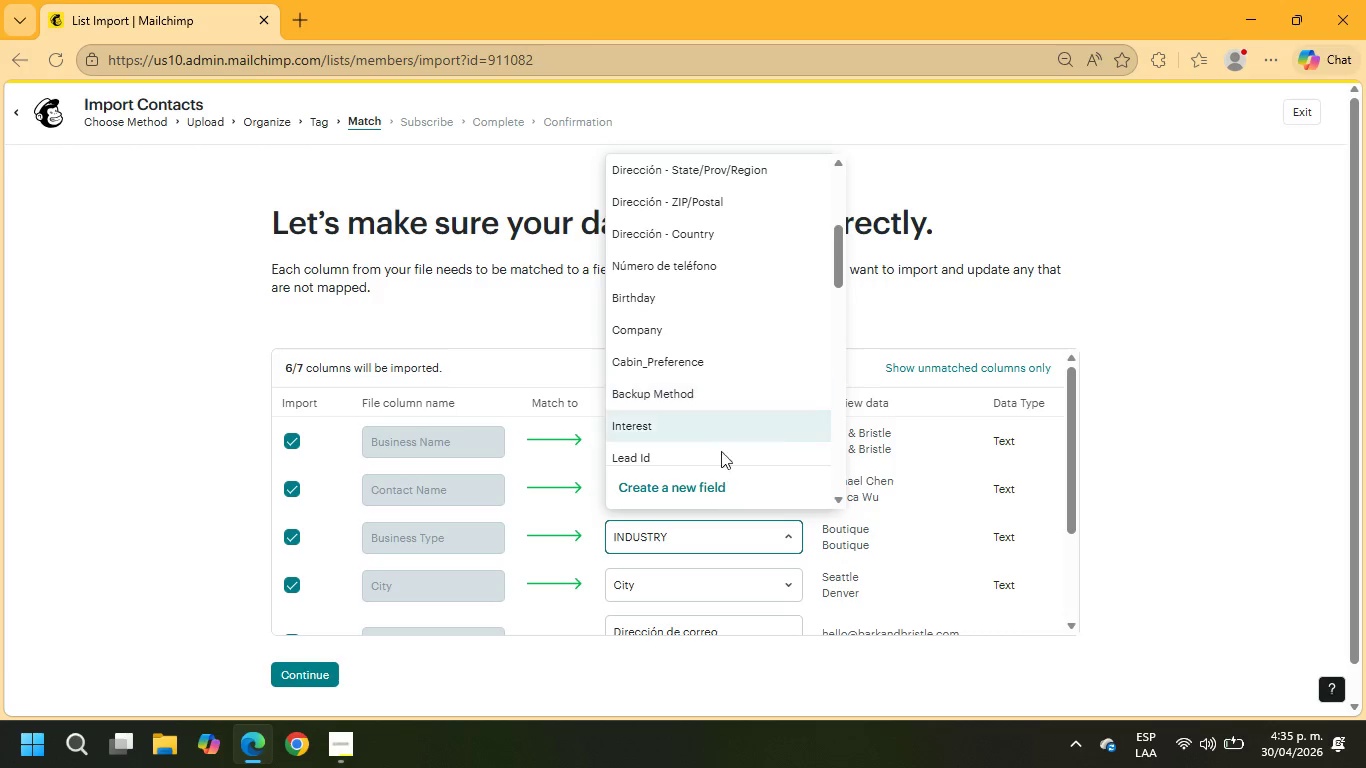 
left_click([712, 482])
 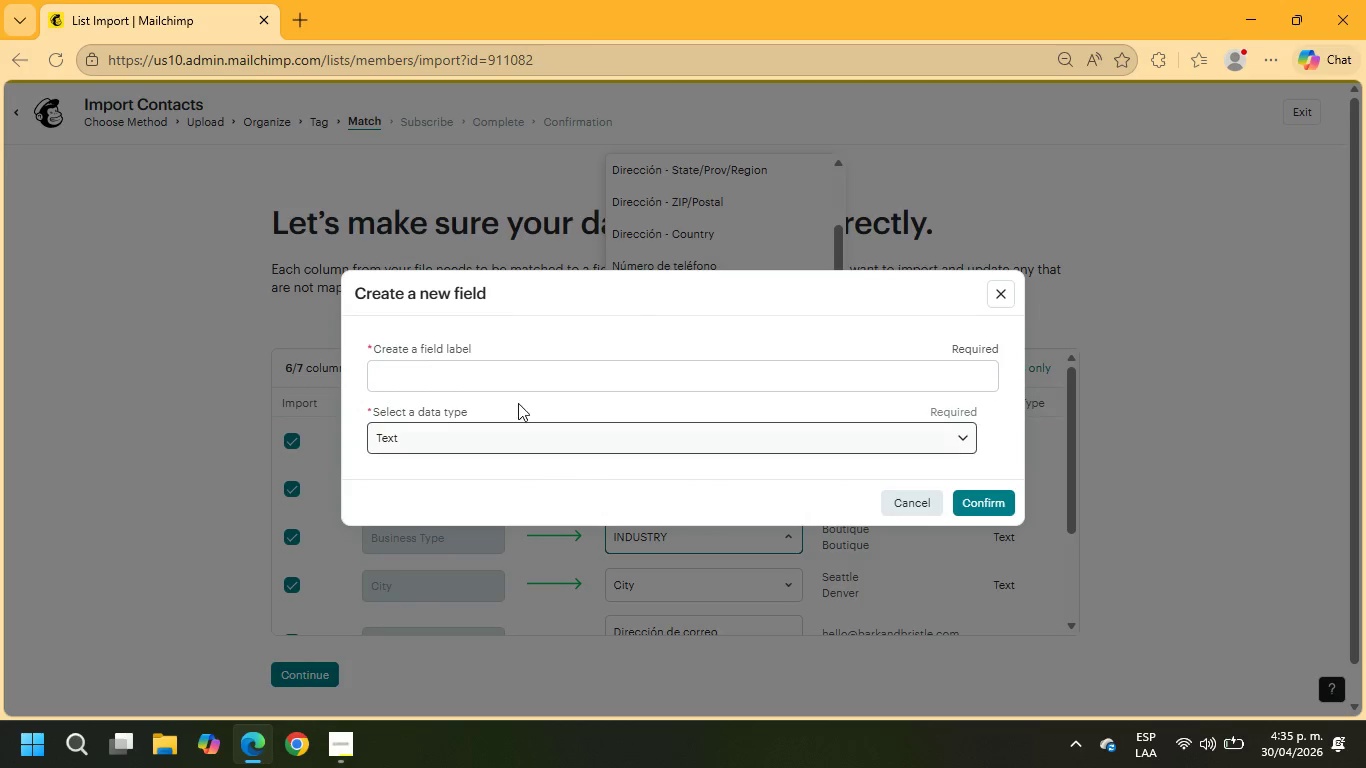 
left_click([499, 369])
 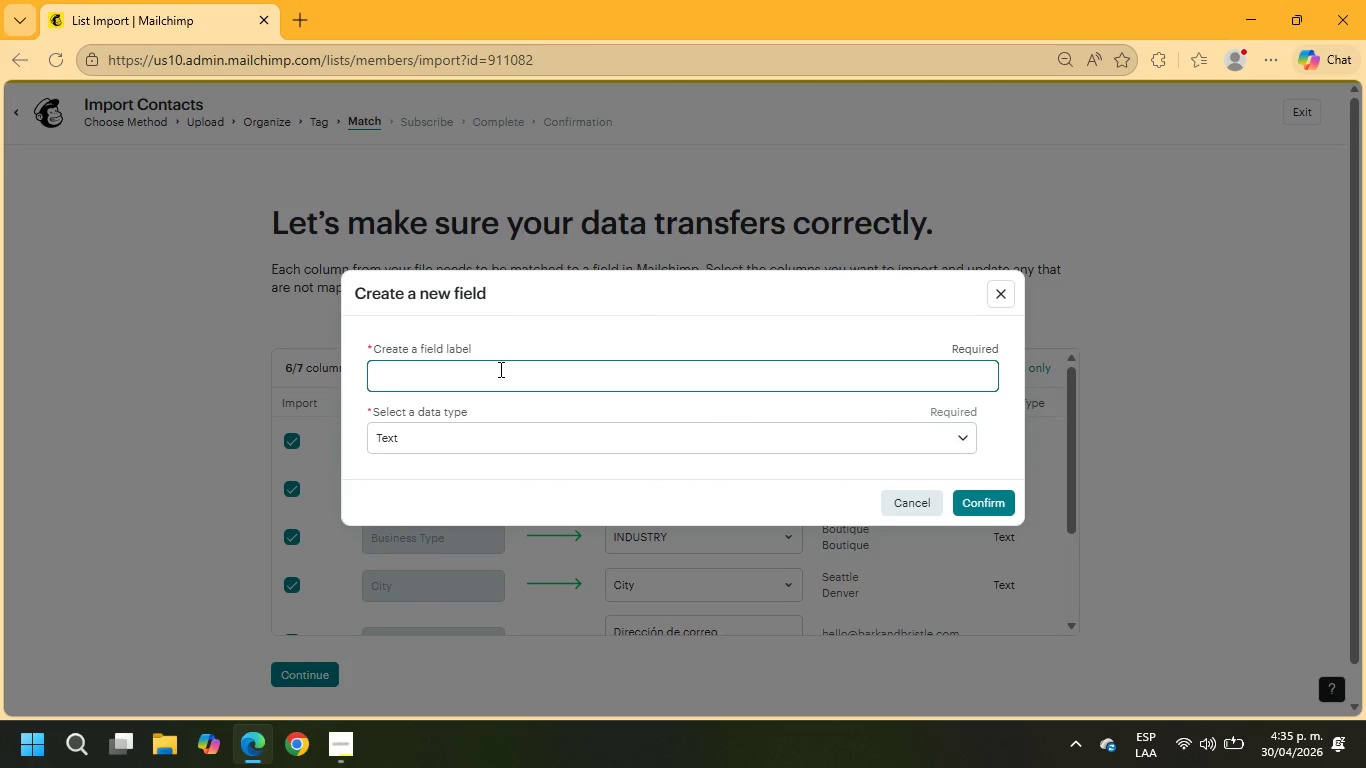 
type(Bus)
key(Backspace)
key(Backspace)
type(US_TYPE)
 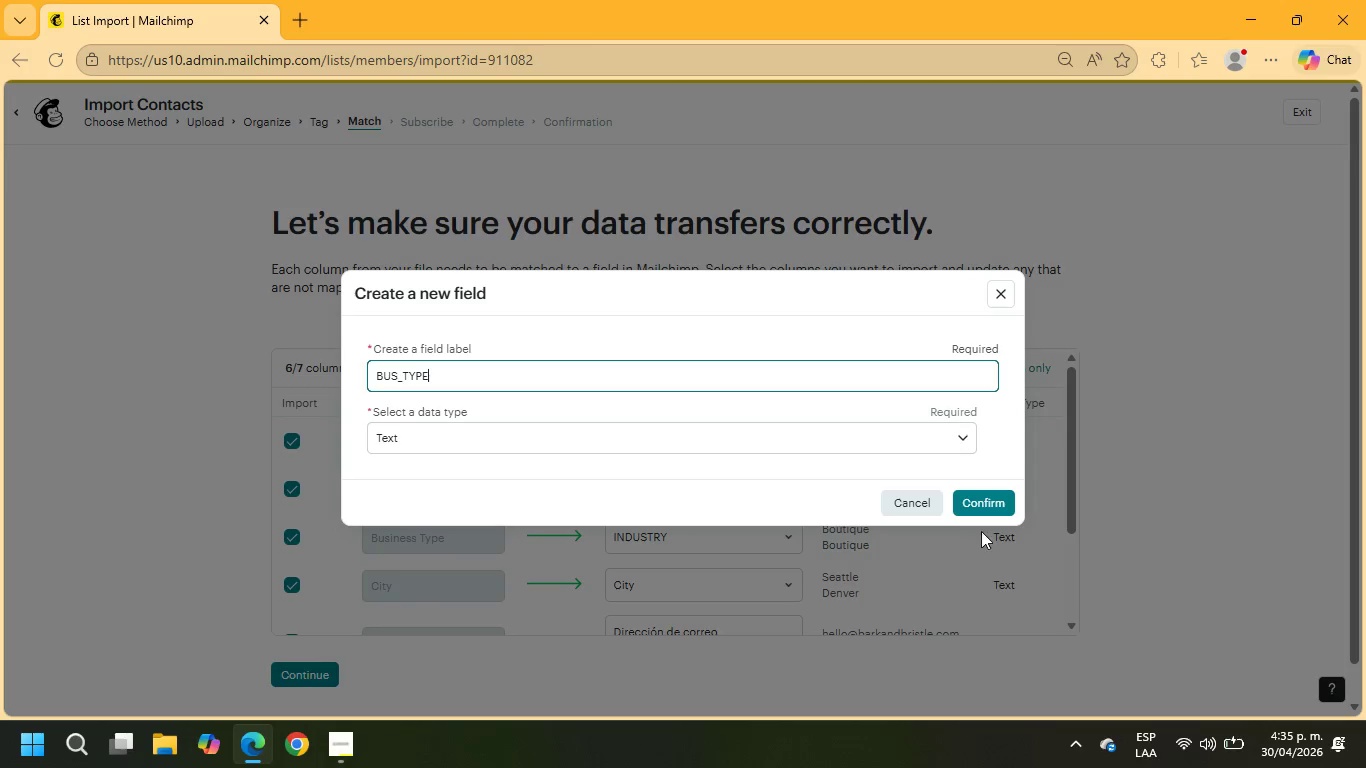 
left_click([966, 506])
 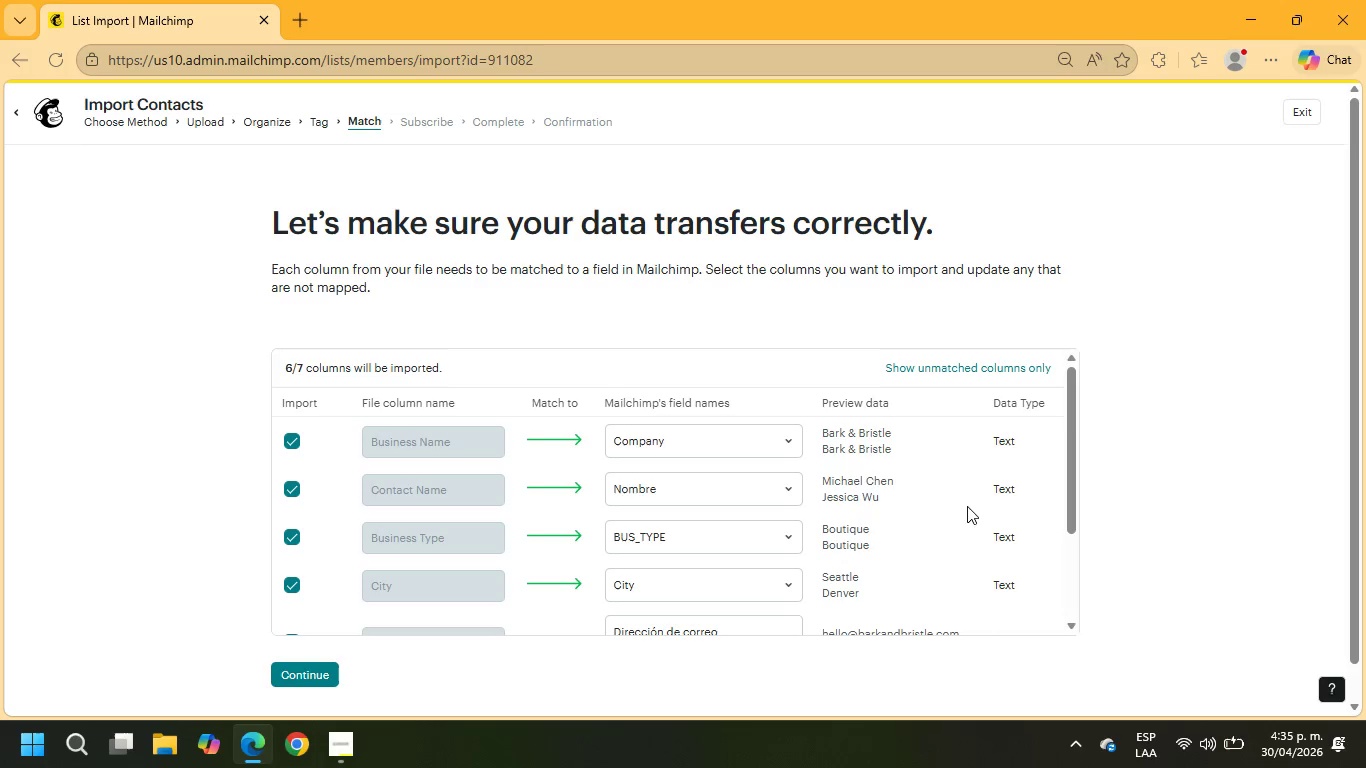 
scroll: coordinate [967, 559], scroll_direction: down, amount: 2.0
 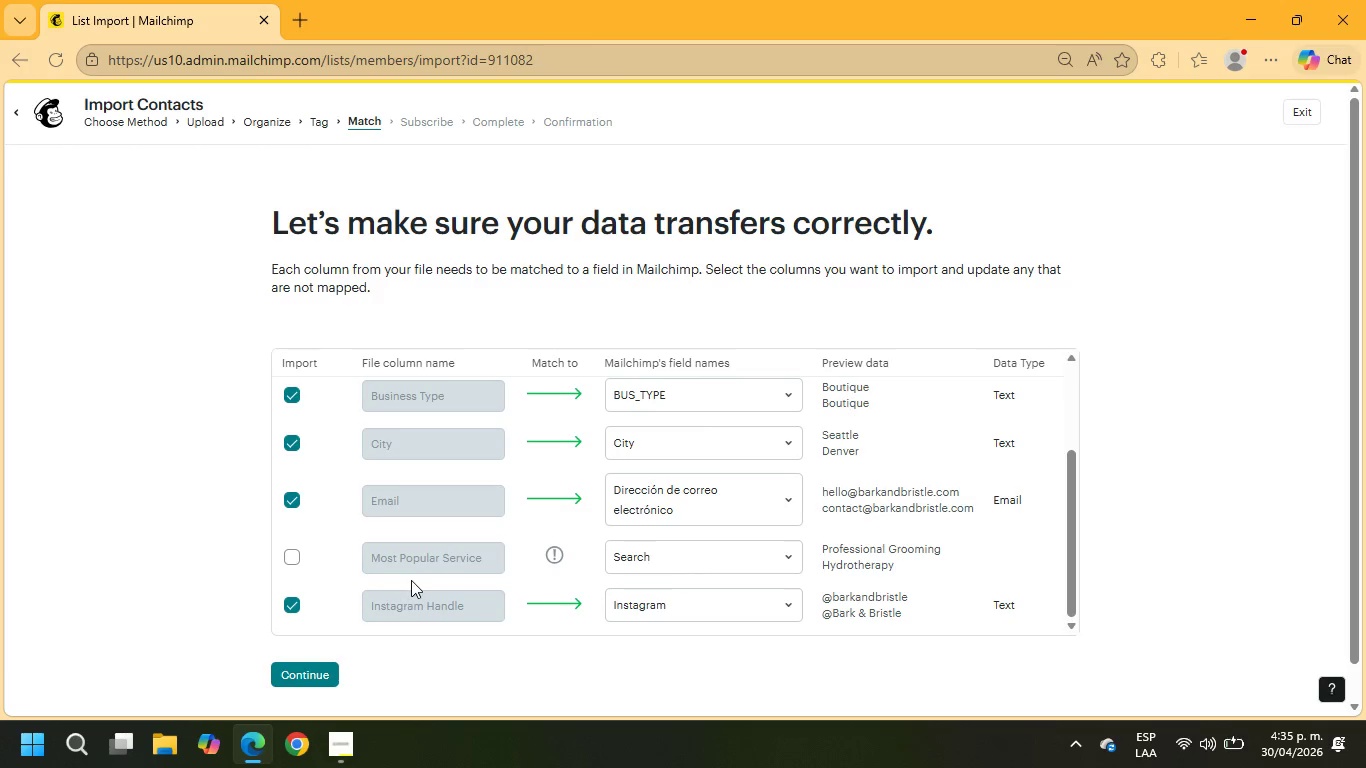 
wait(10.62)
 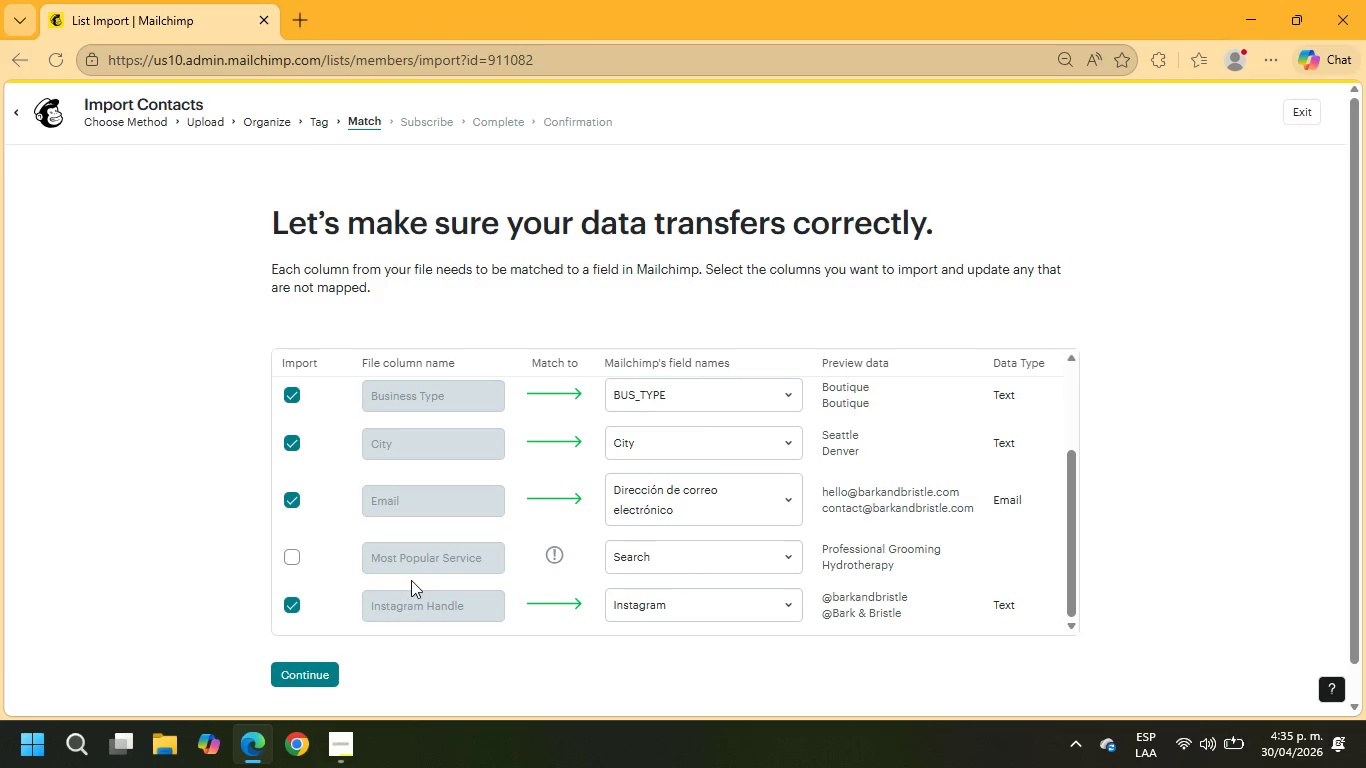 
left_click([642, 536])
 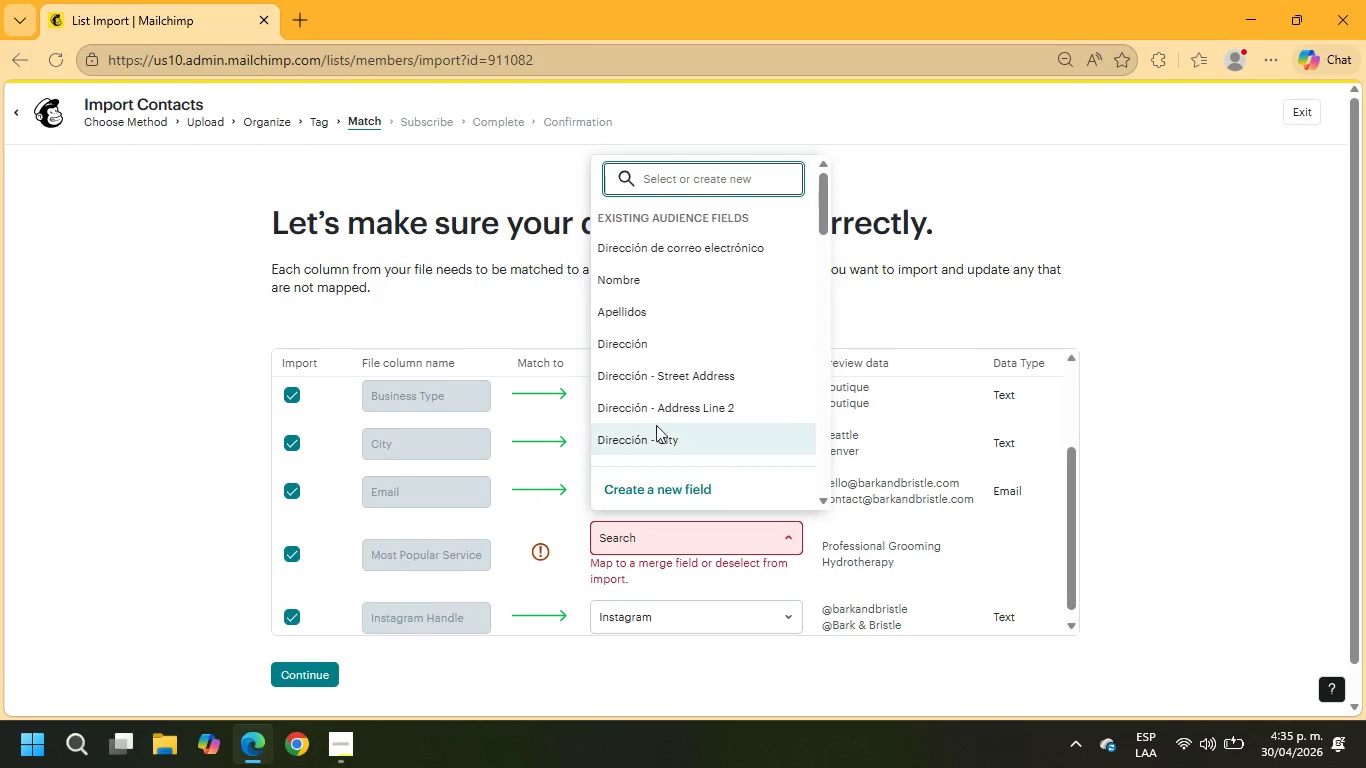 
scroll: coordinate [656, 421], scroll_direction: down, amount: 8.0
 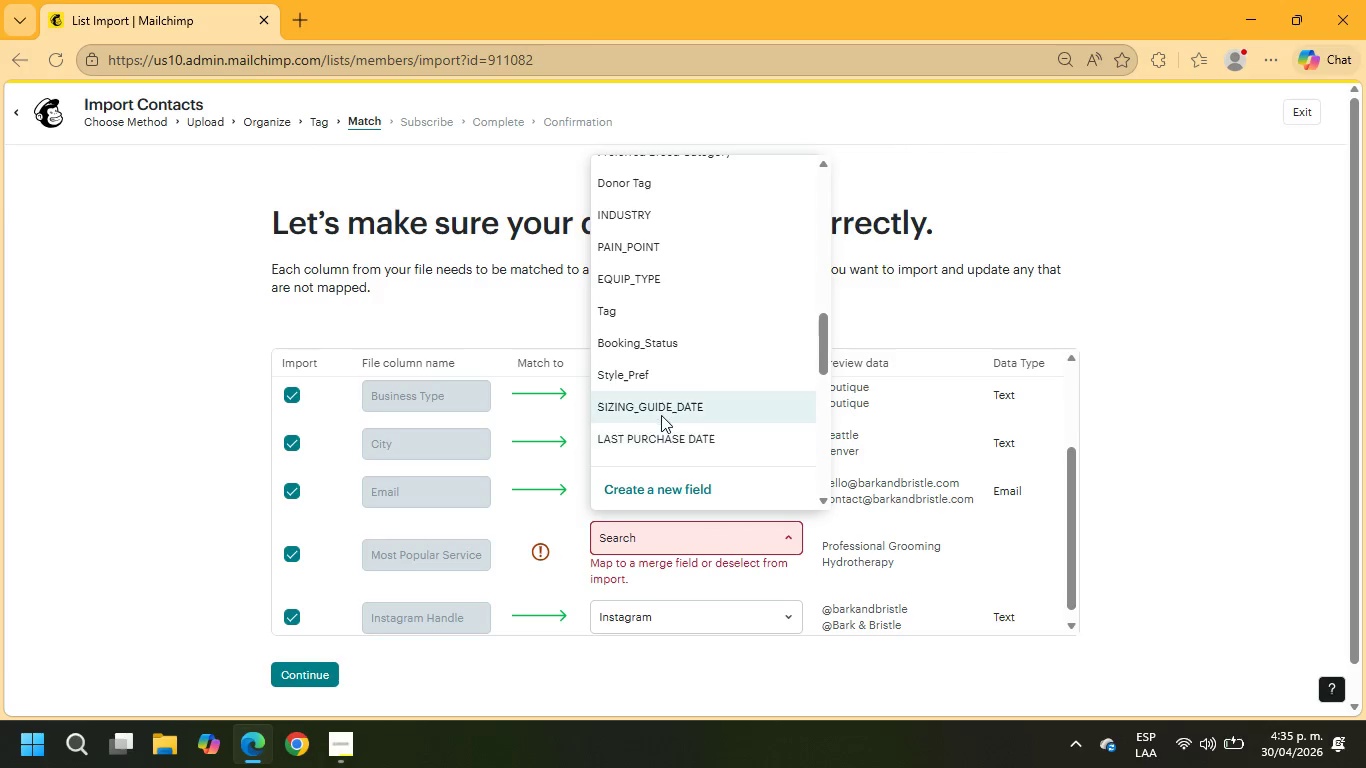 
scroll: coordinate [661, 427], scroll_direction: up, amount: 16.0
 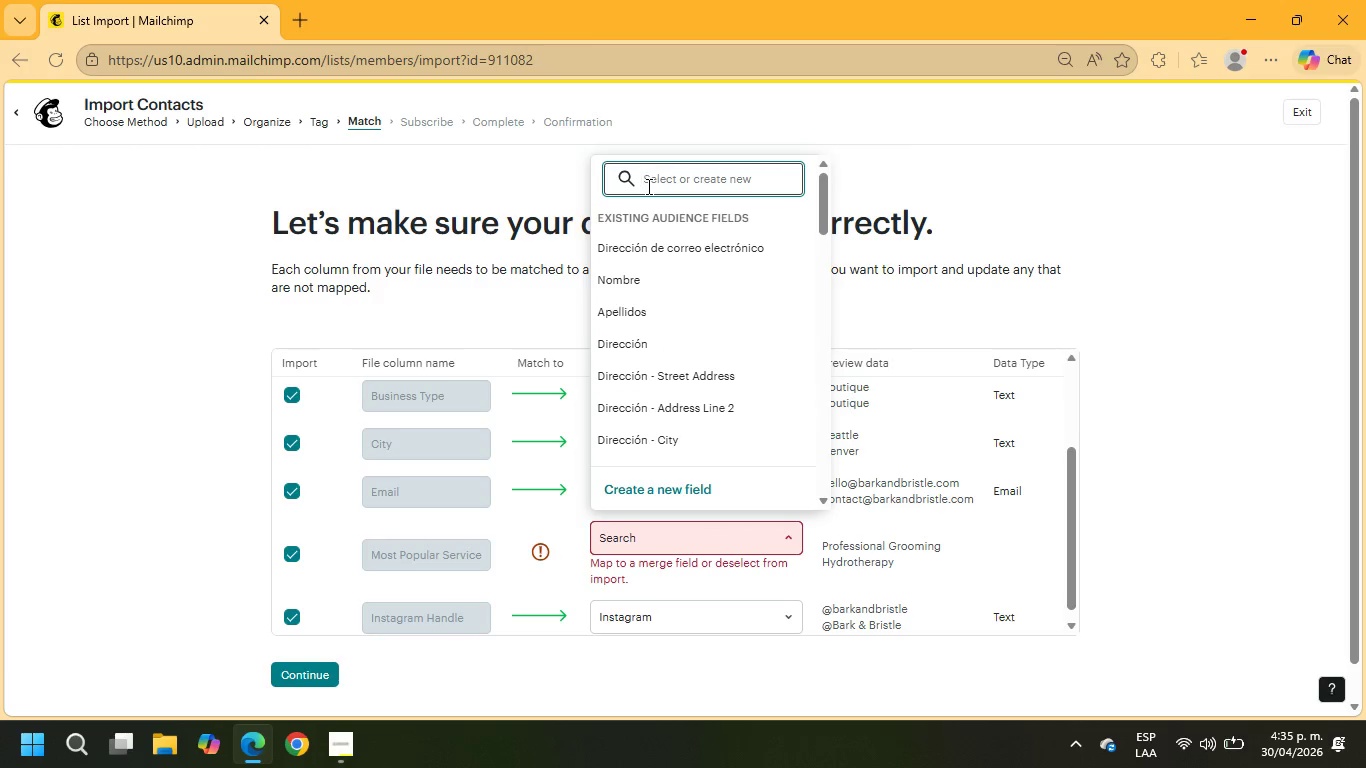 
left_click([647, 186])
 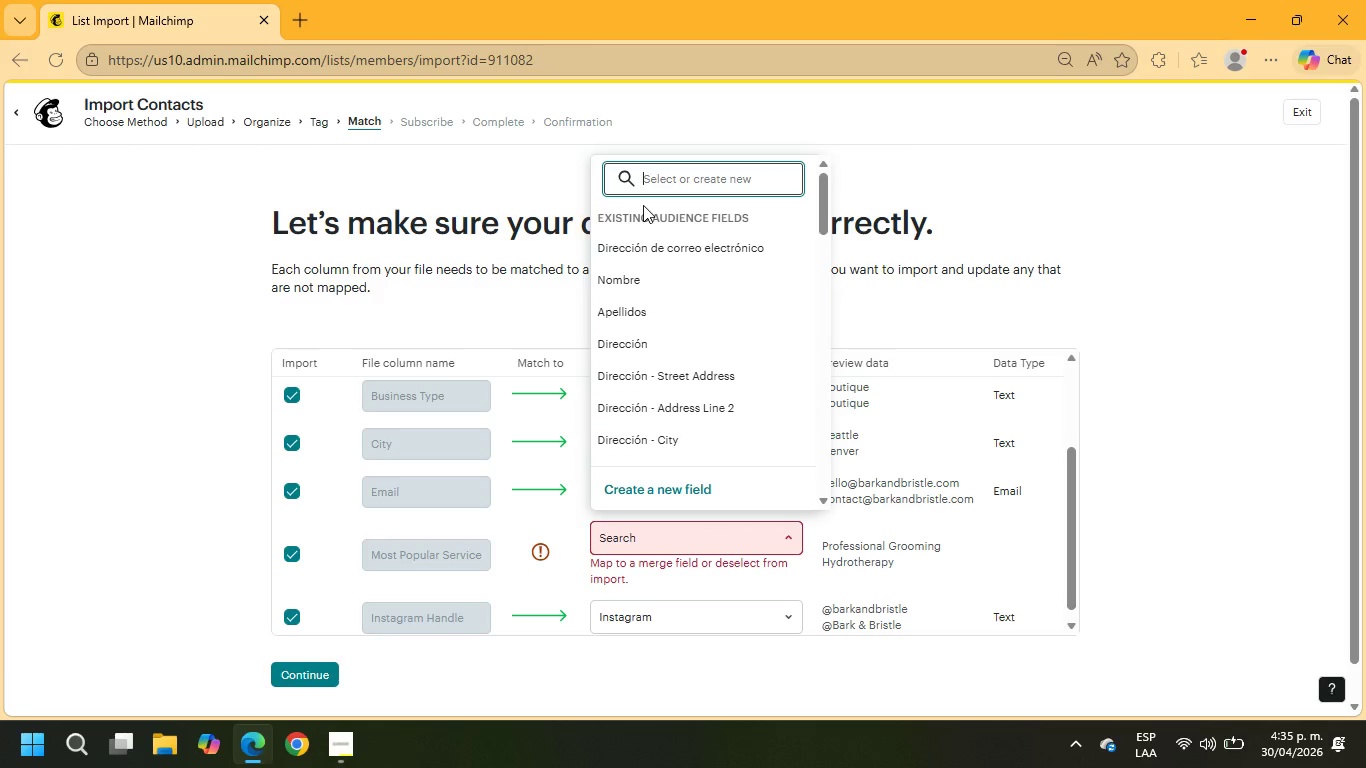 
type(SERVICE)
 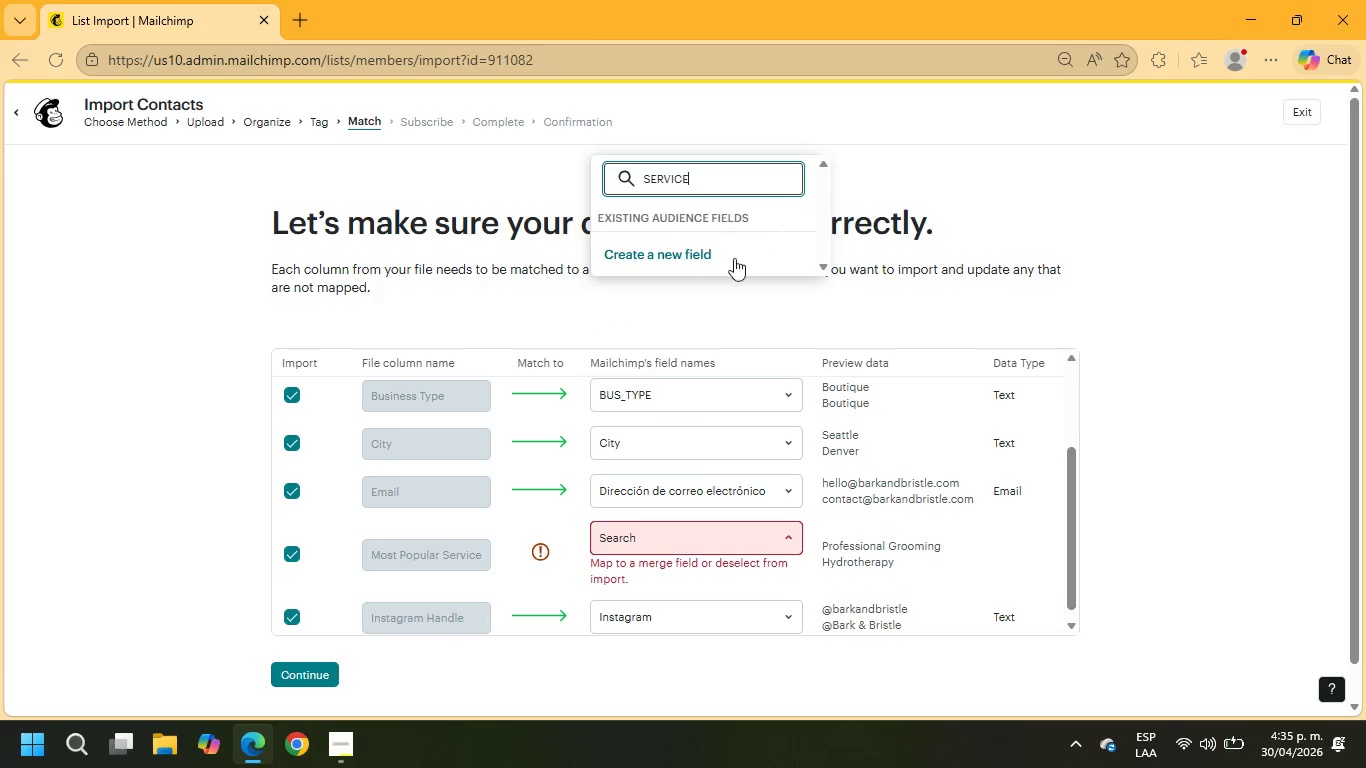 
left_click([722, 253])
 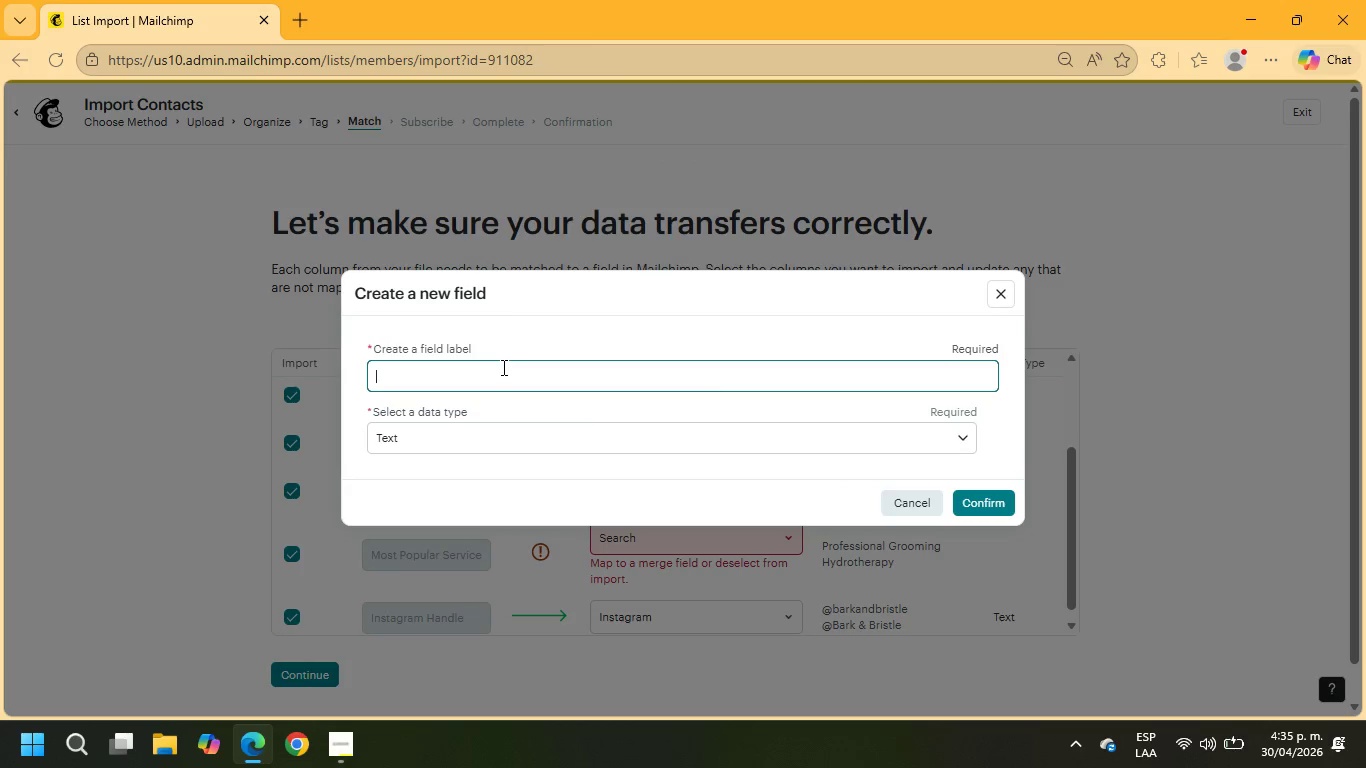 
type(Service)
key(Backspace)
key(Backspace)
key(Backspace)
key(Backspace)
key(Backspace)
key(Backspace)
key(Backspace)
key(Backspace)
type(sERVICE)
 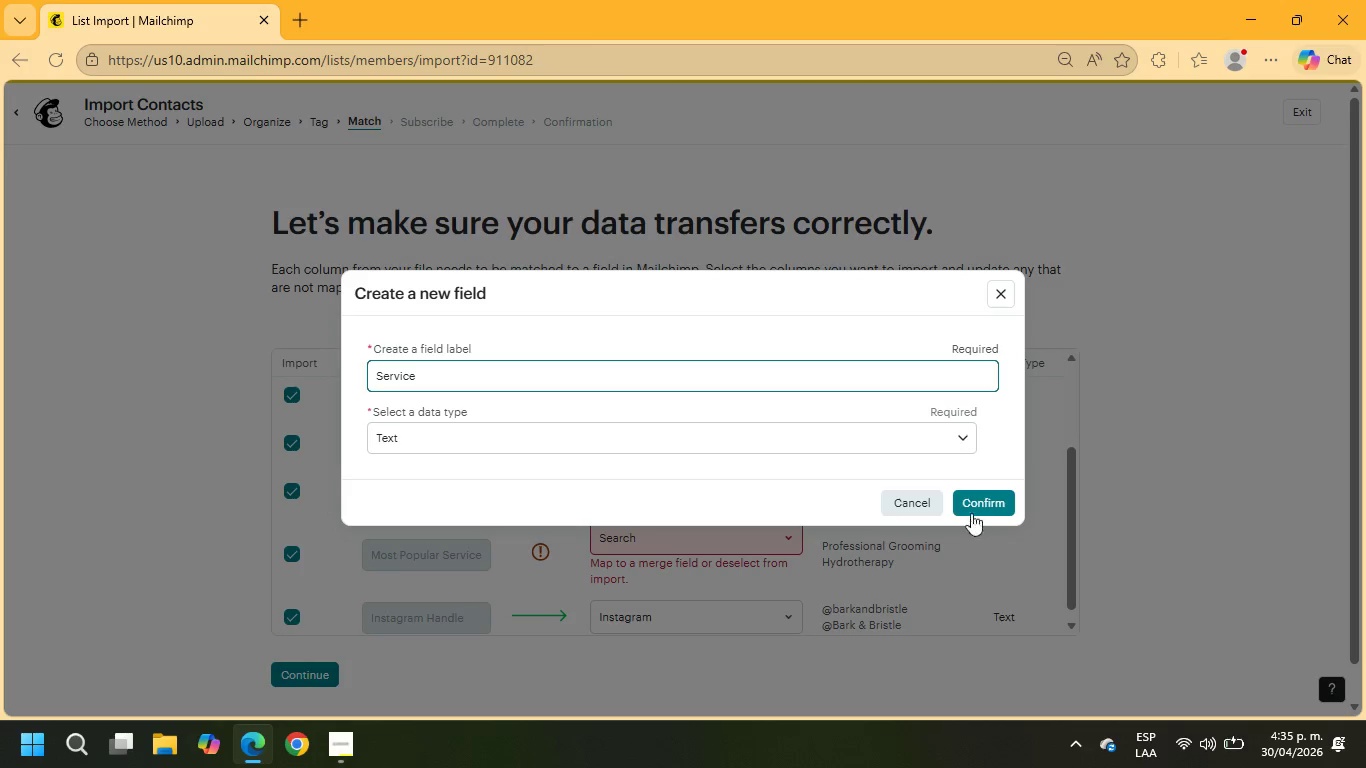 
left_click([972, 506])
 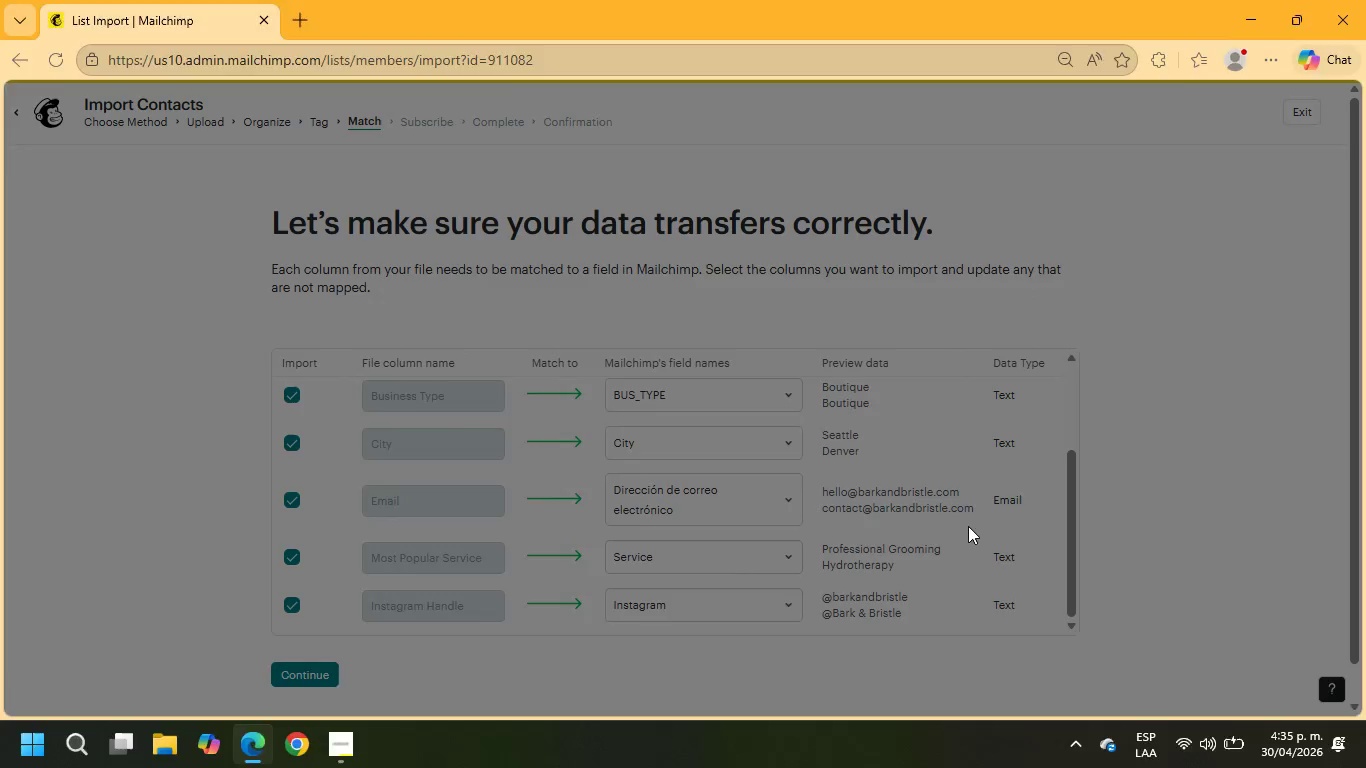 
scroll: coordinate [840, 548], scroll_direction: down, amount: 6.0
 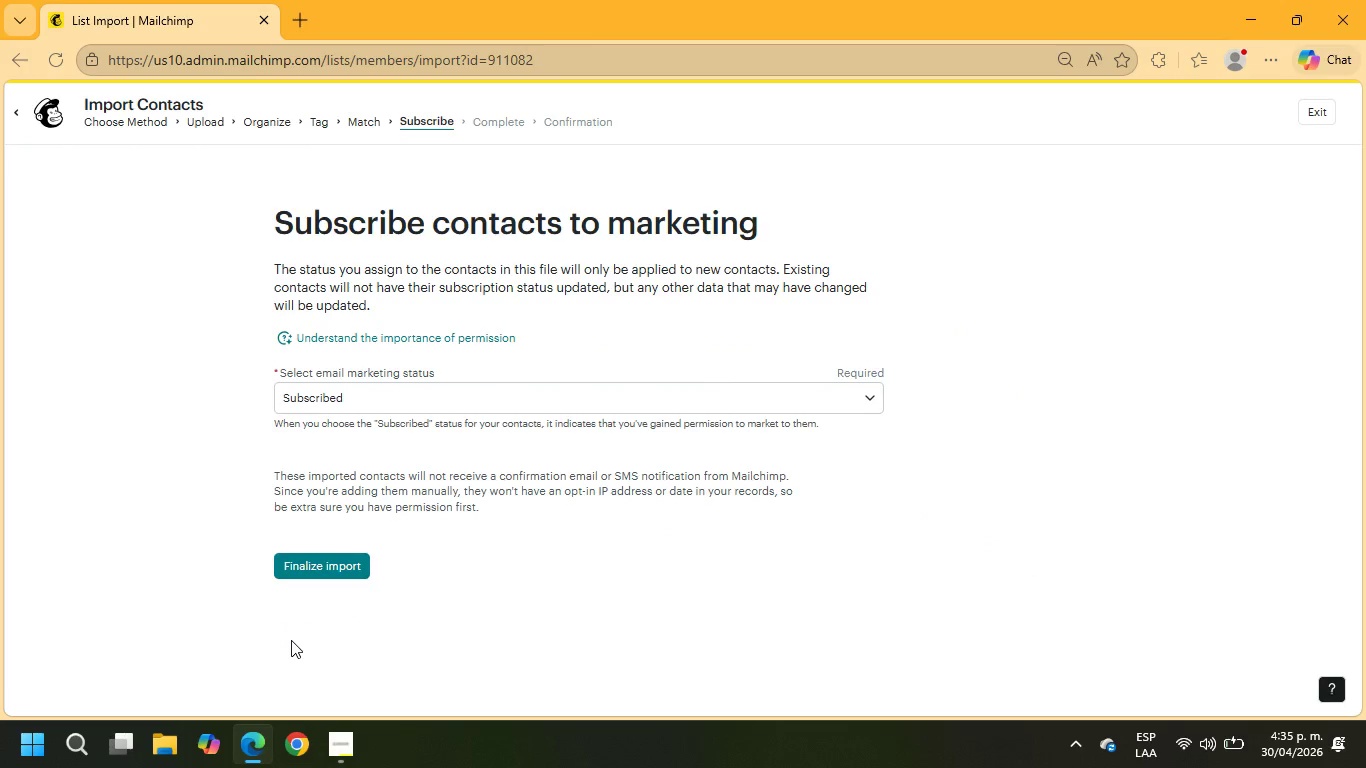 
left_click([327, 559])
 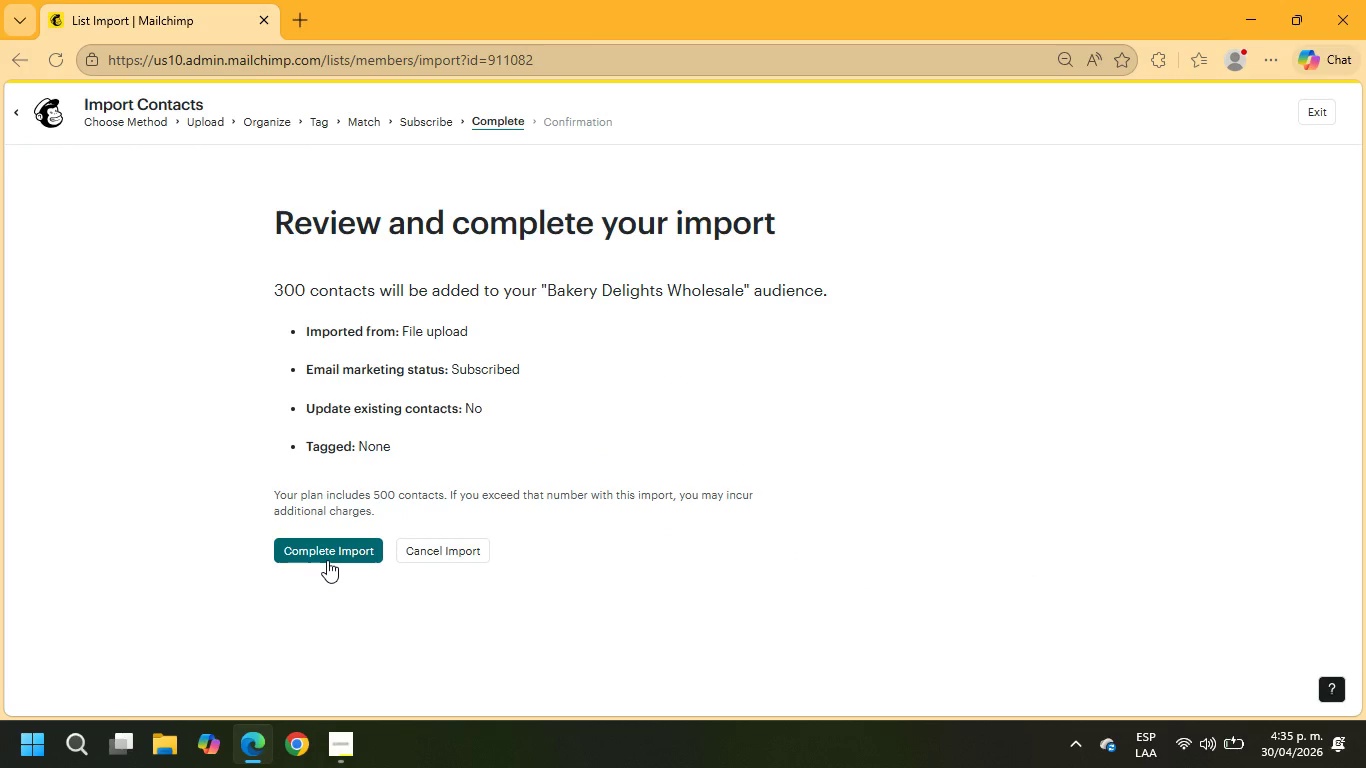 
left_click([329, 556])
 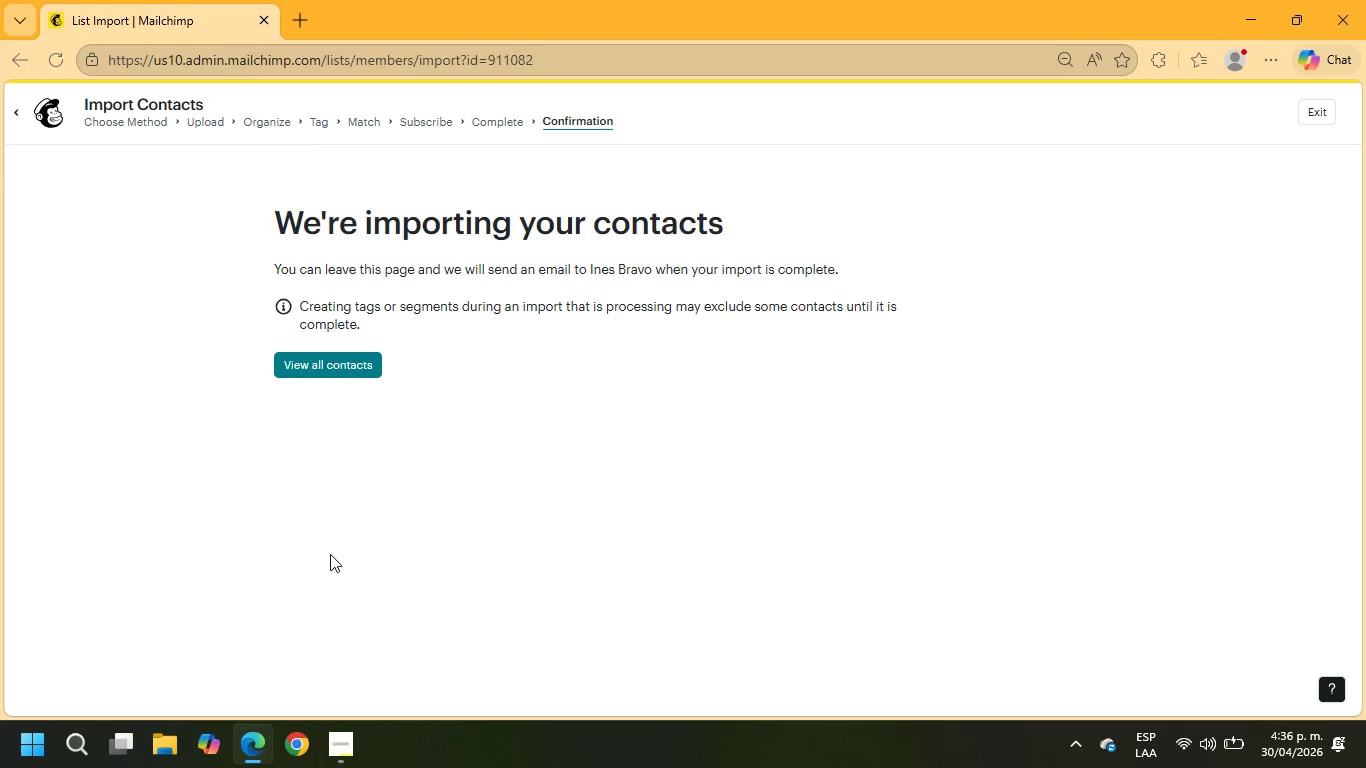 
wait(22.28)
 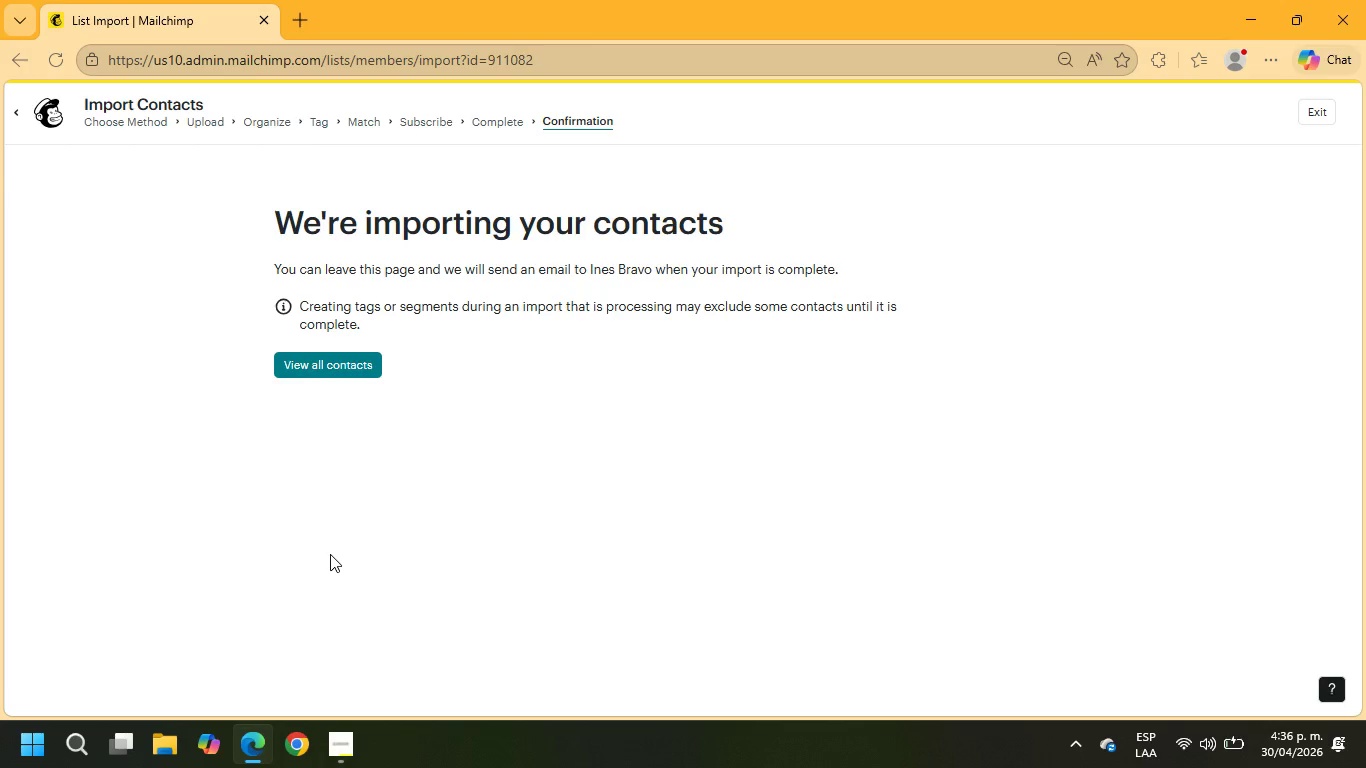 
left_click([321, 366])
 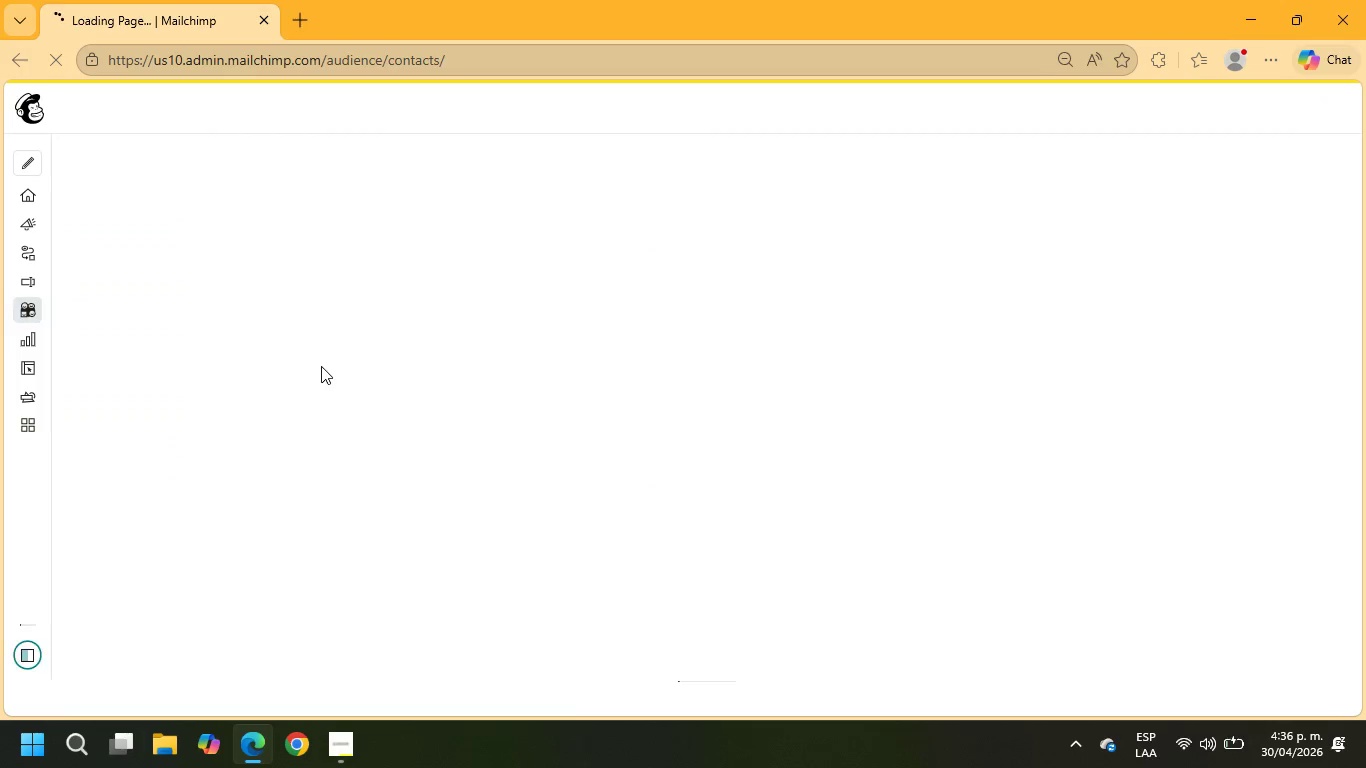 
mouse_move([57, 279])
 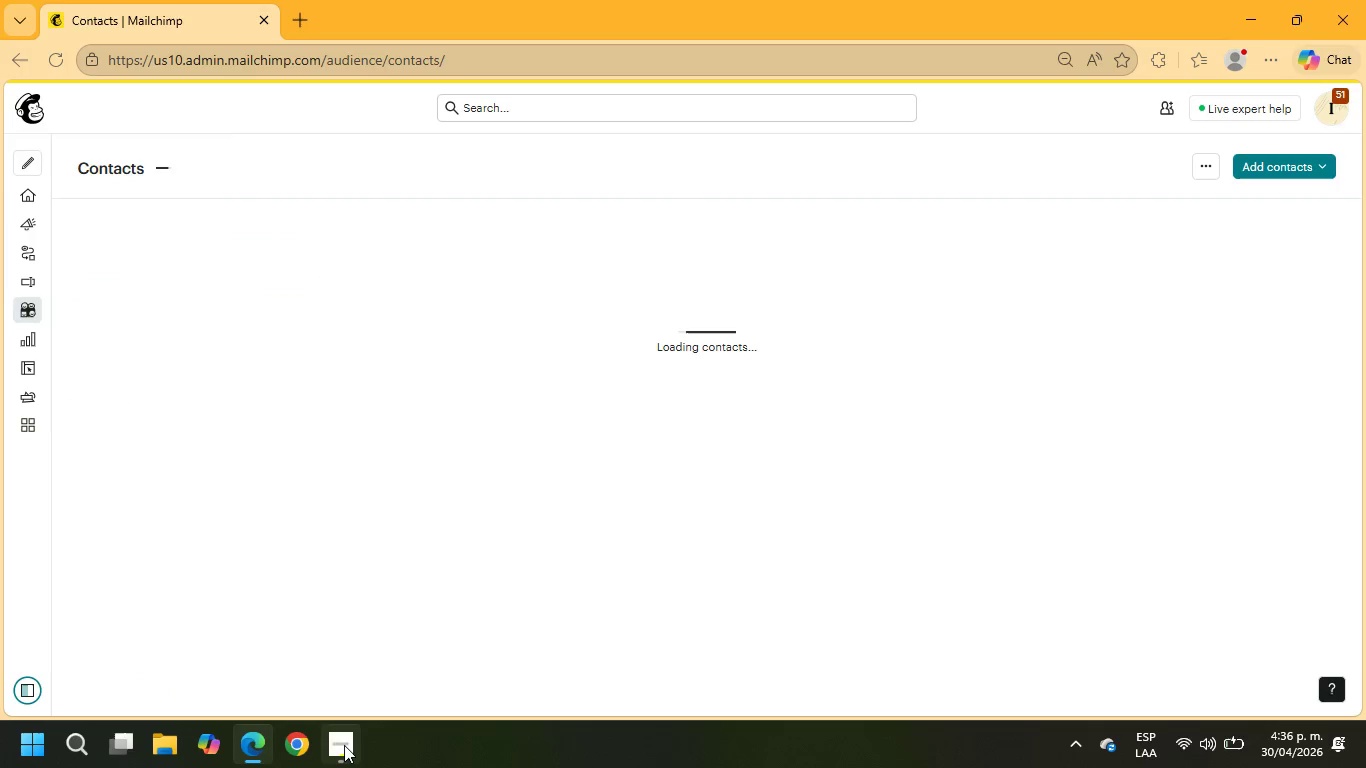 
left_click([343, 745])